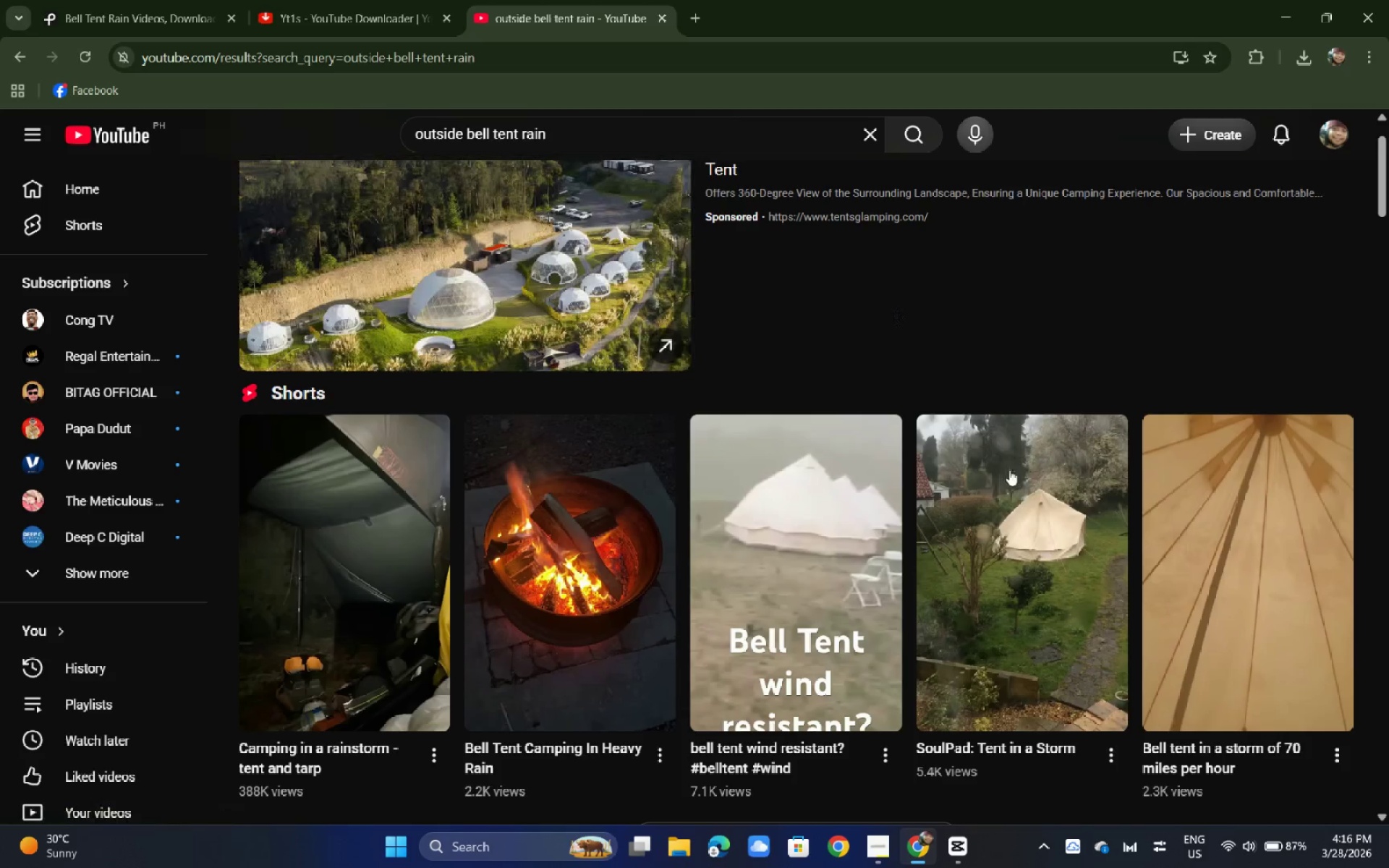 
left_click([1009, 469])
 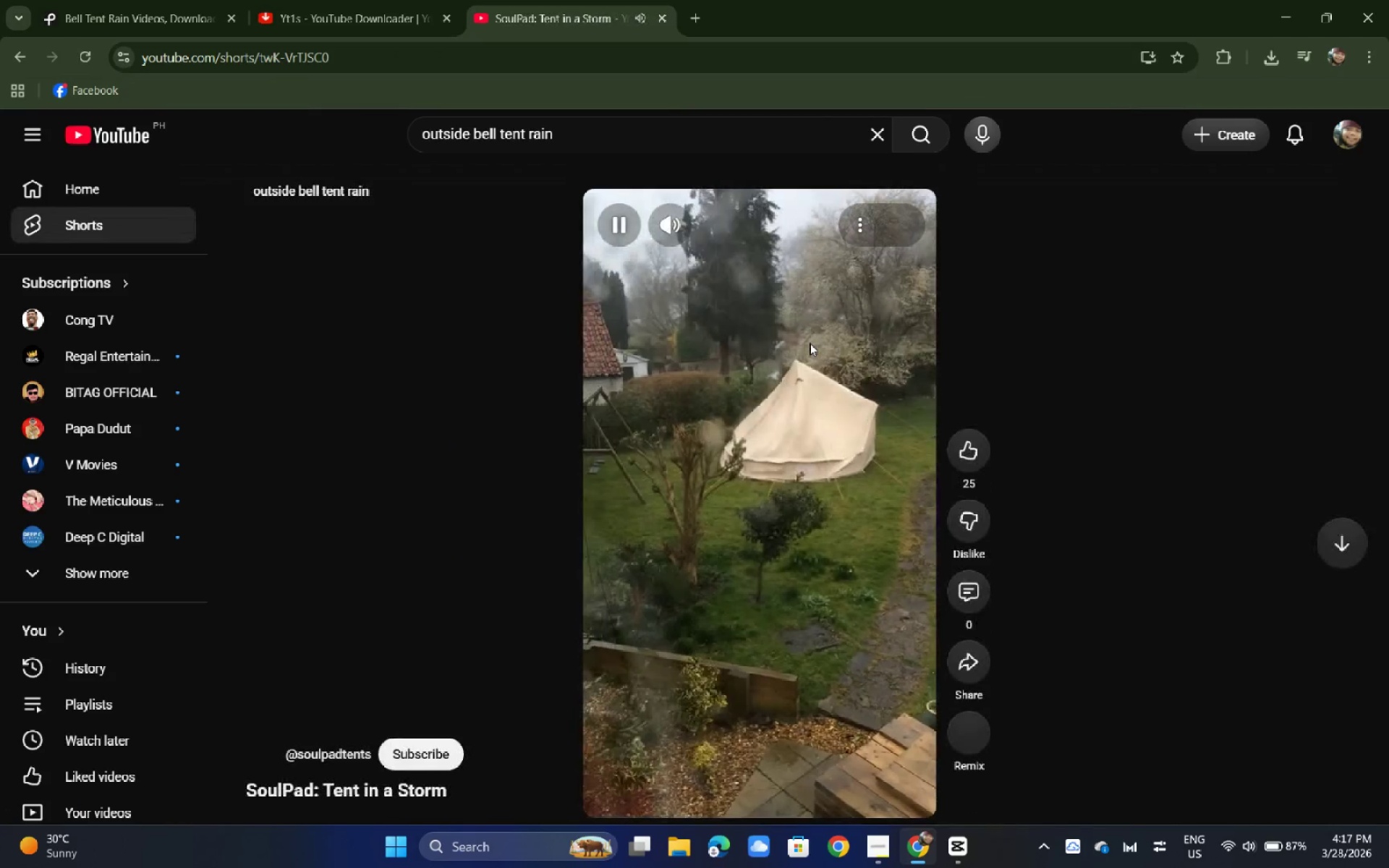 
wait(5.12)
 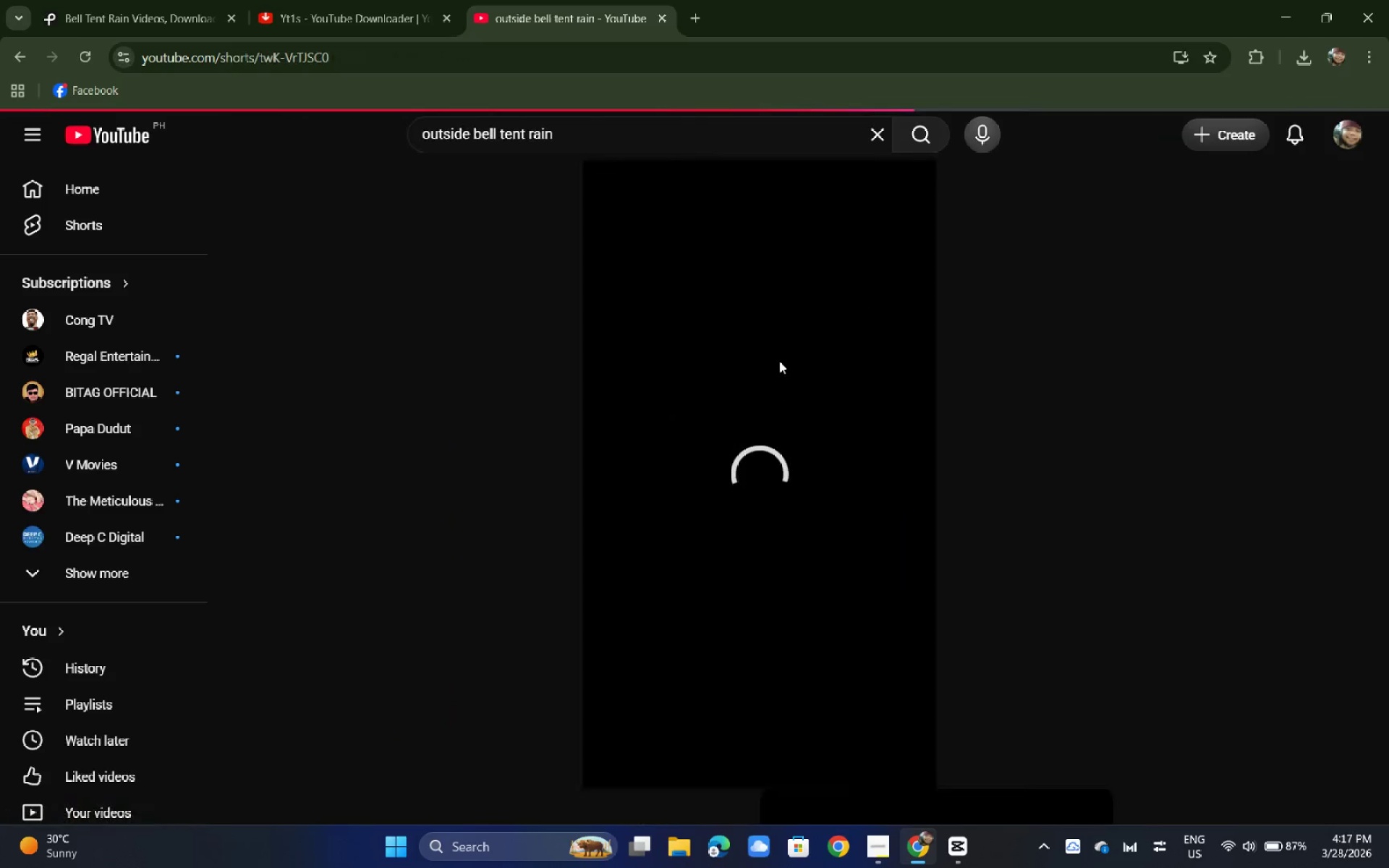 
left_click([782, 474])
 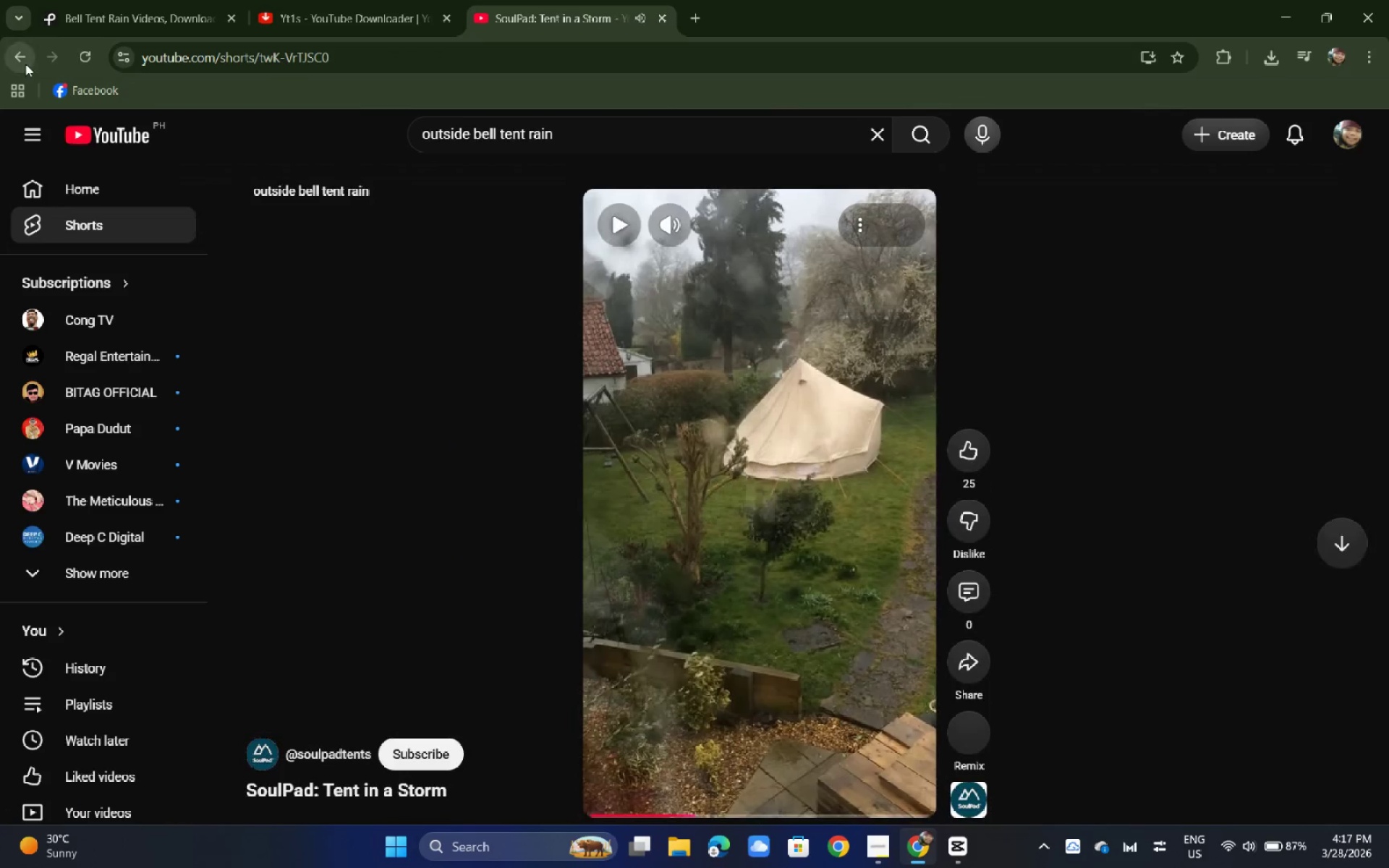 
left_click([25, 64])
 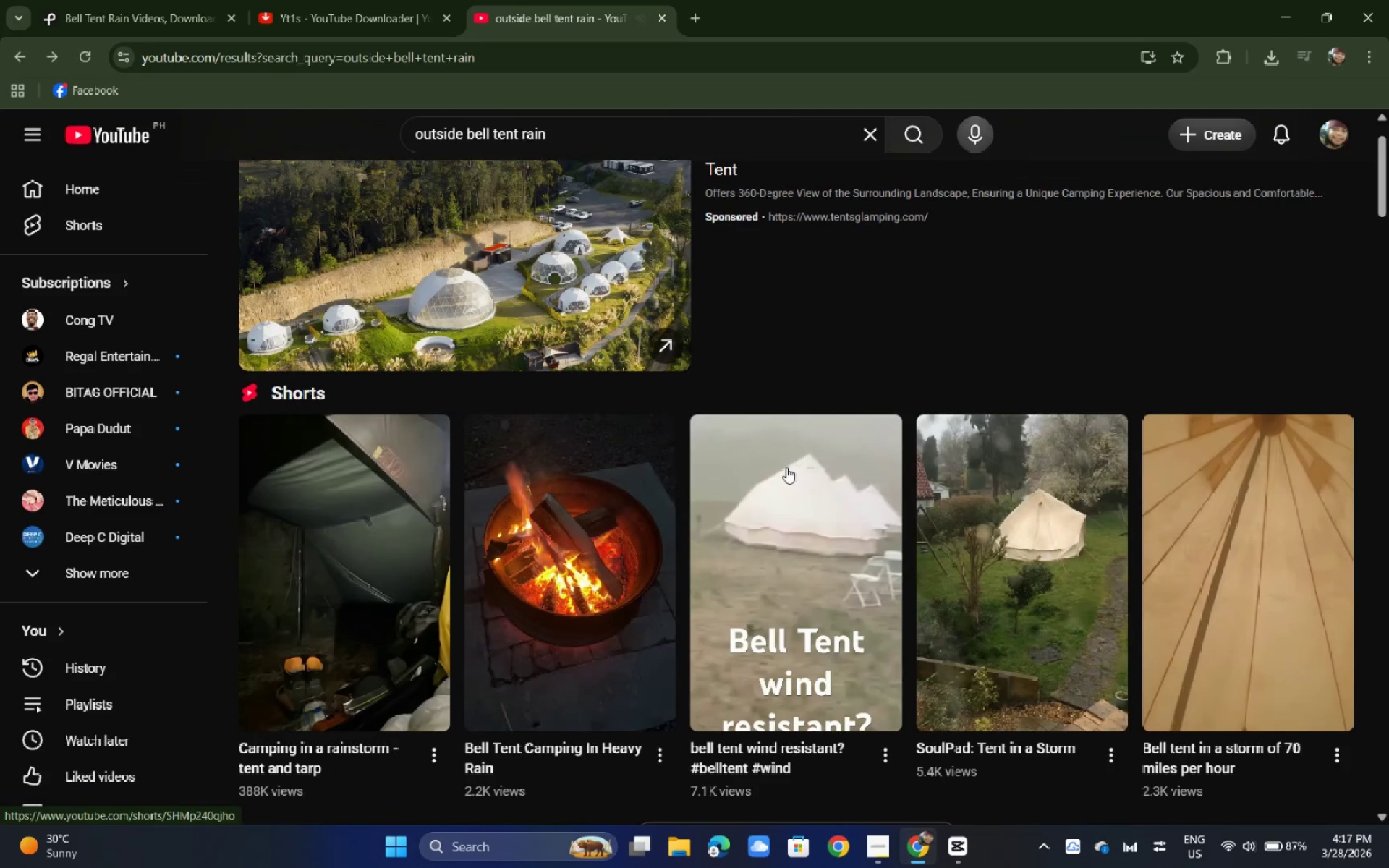 
scroll: coordinate [626, 429], scroll_direction: down, amount: 11.0
 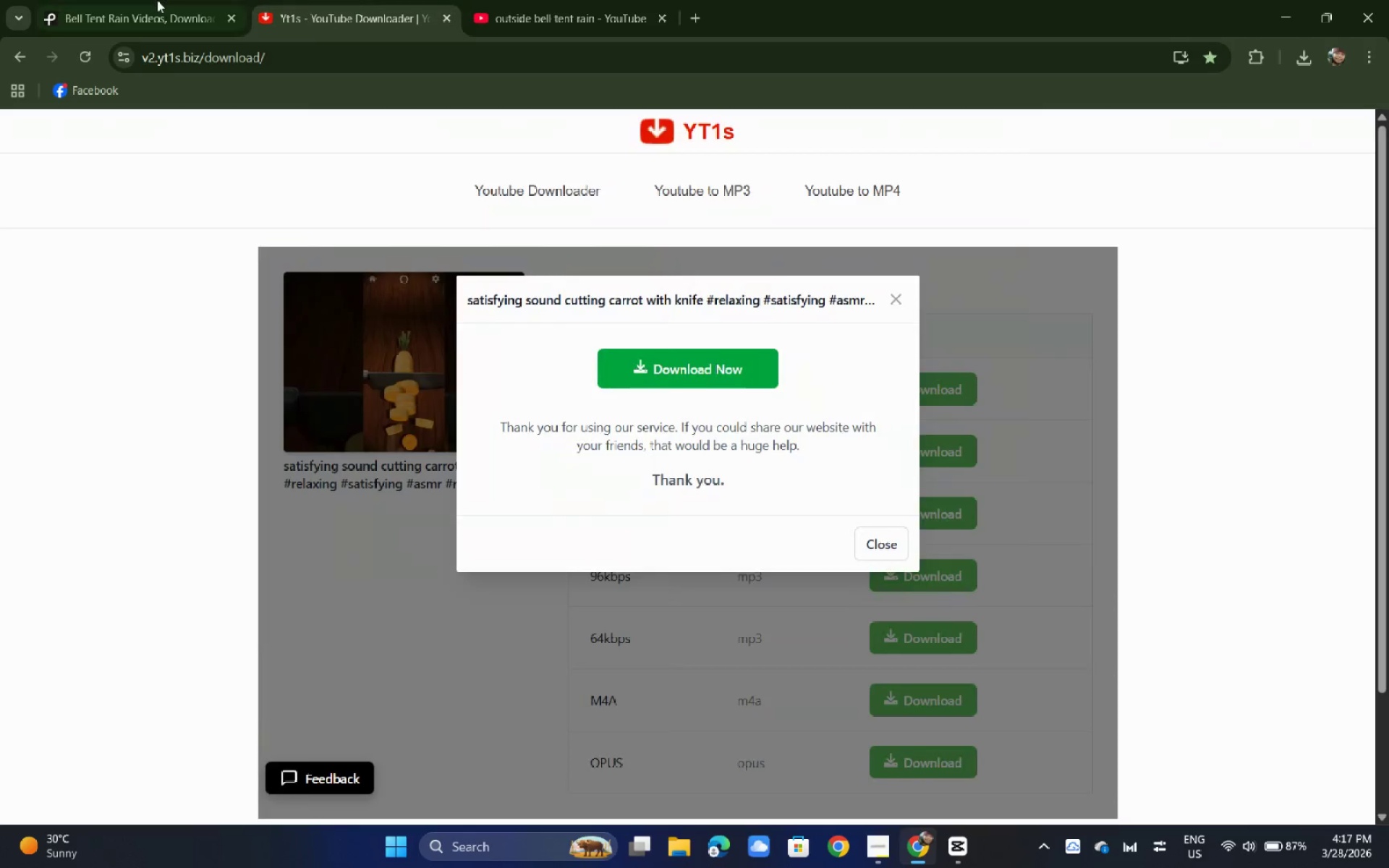 
double_click([157, 0])
 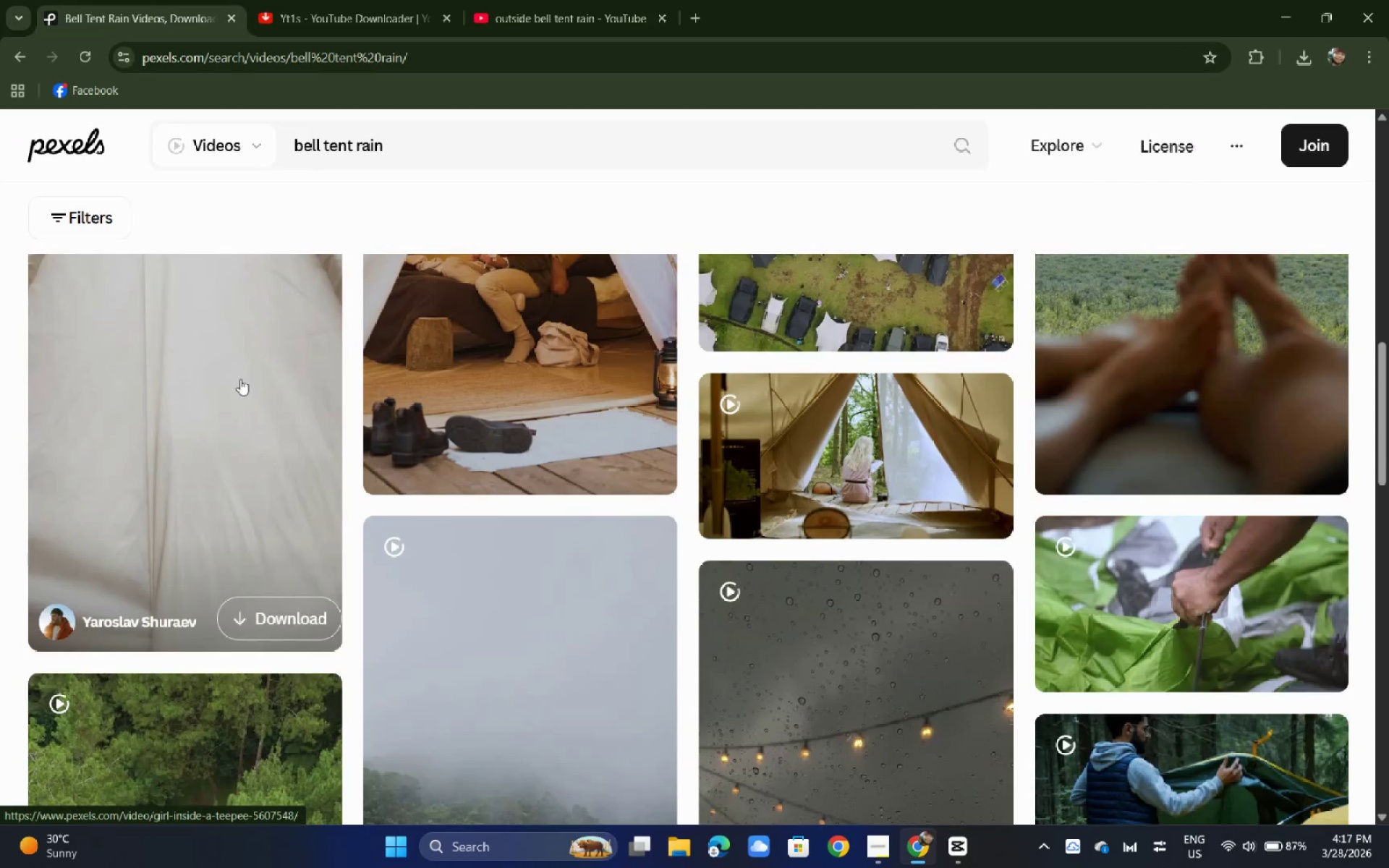 
scroll: coordinate [488, 362], scroll_direction: down, amount: 8.0
 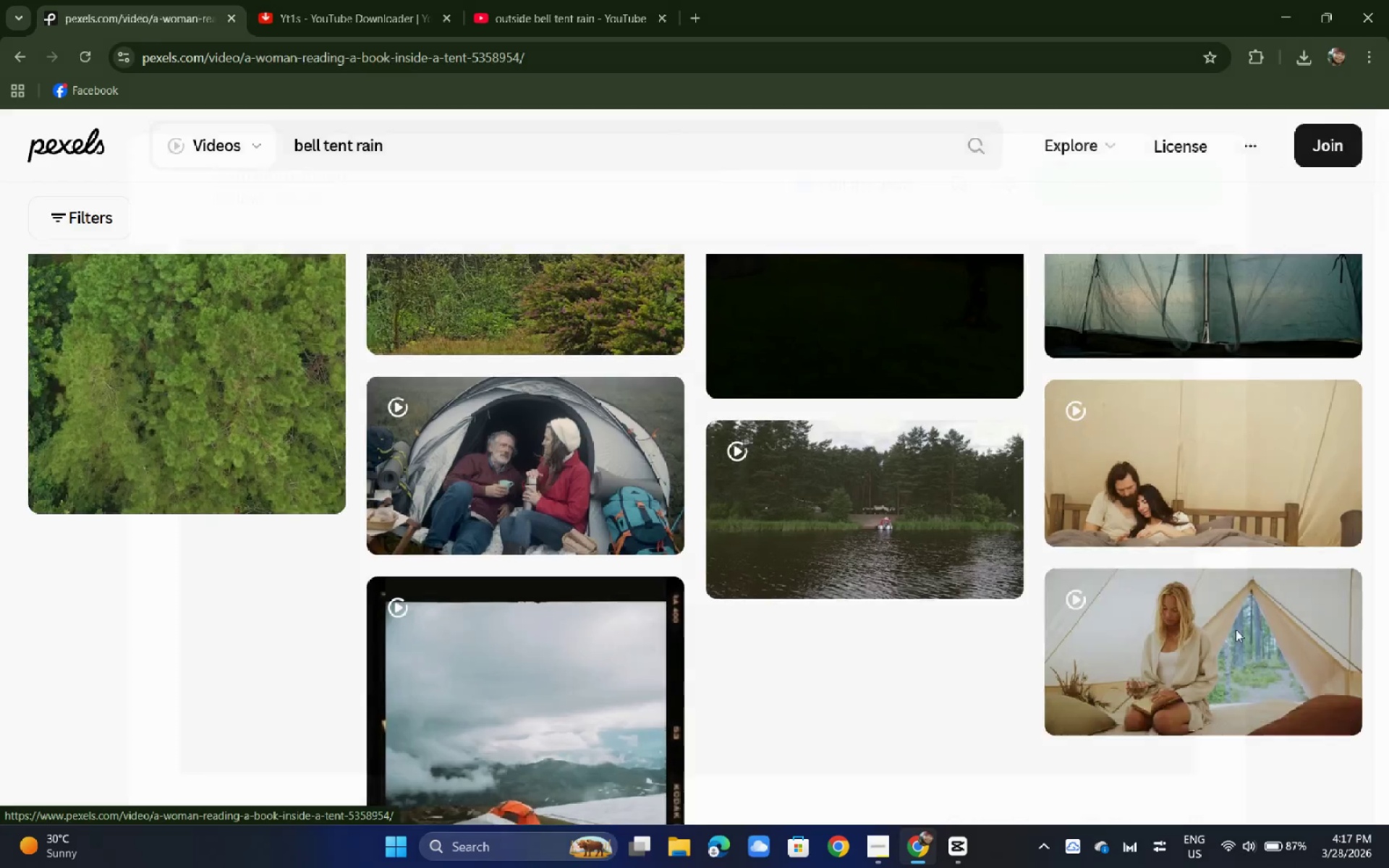 
left_click([0, 417])
 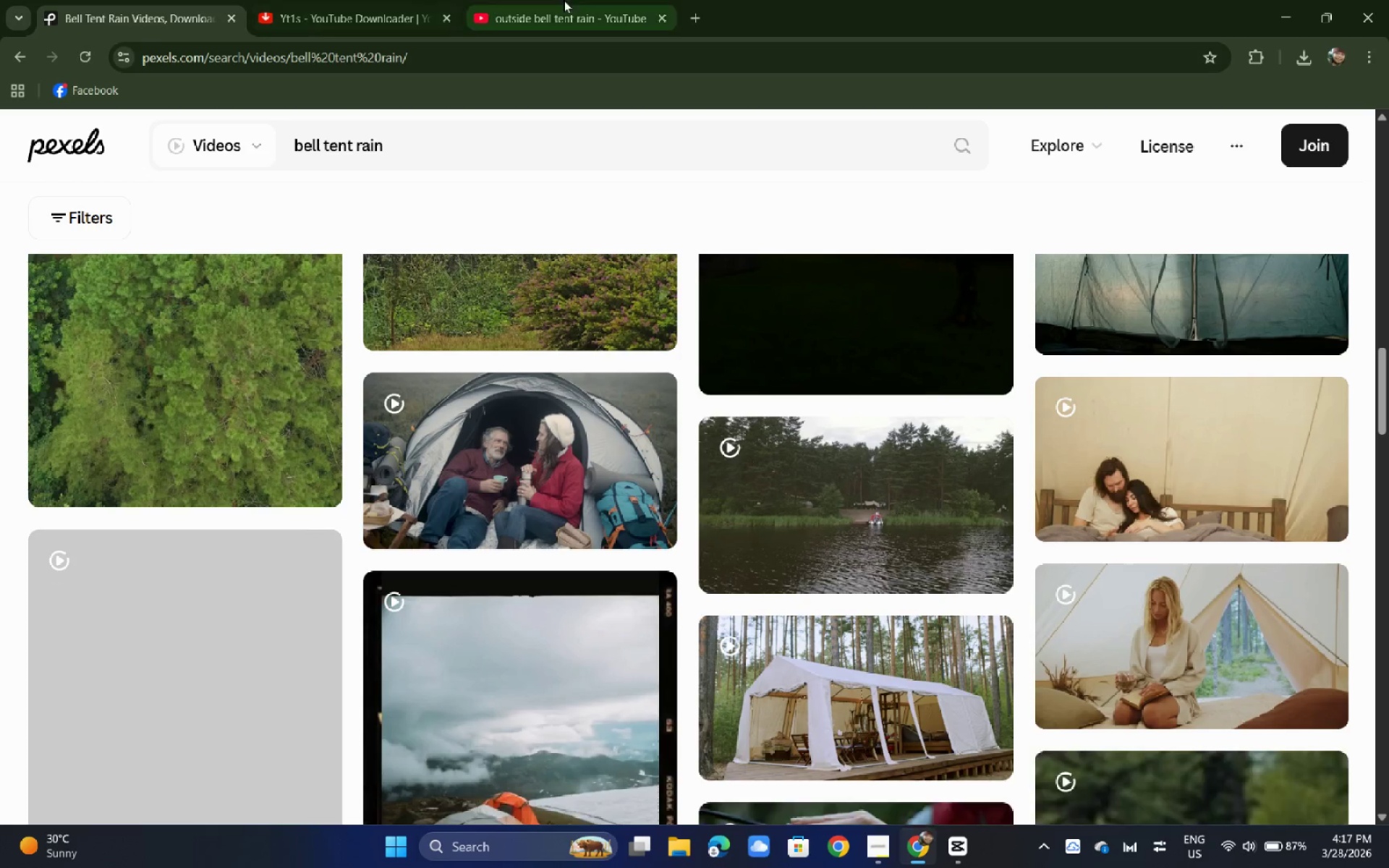 
left_click([566, 0])
 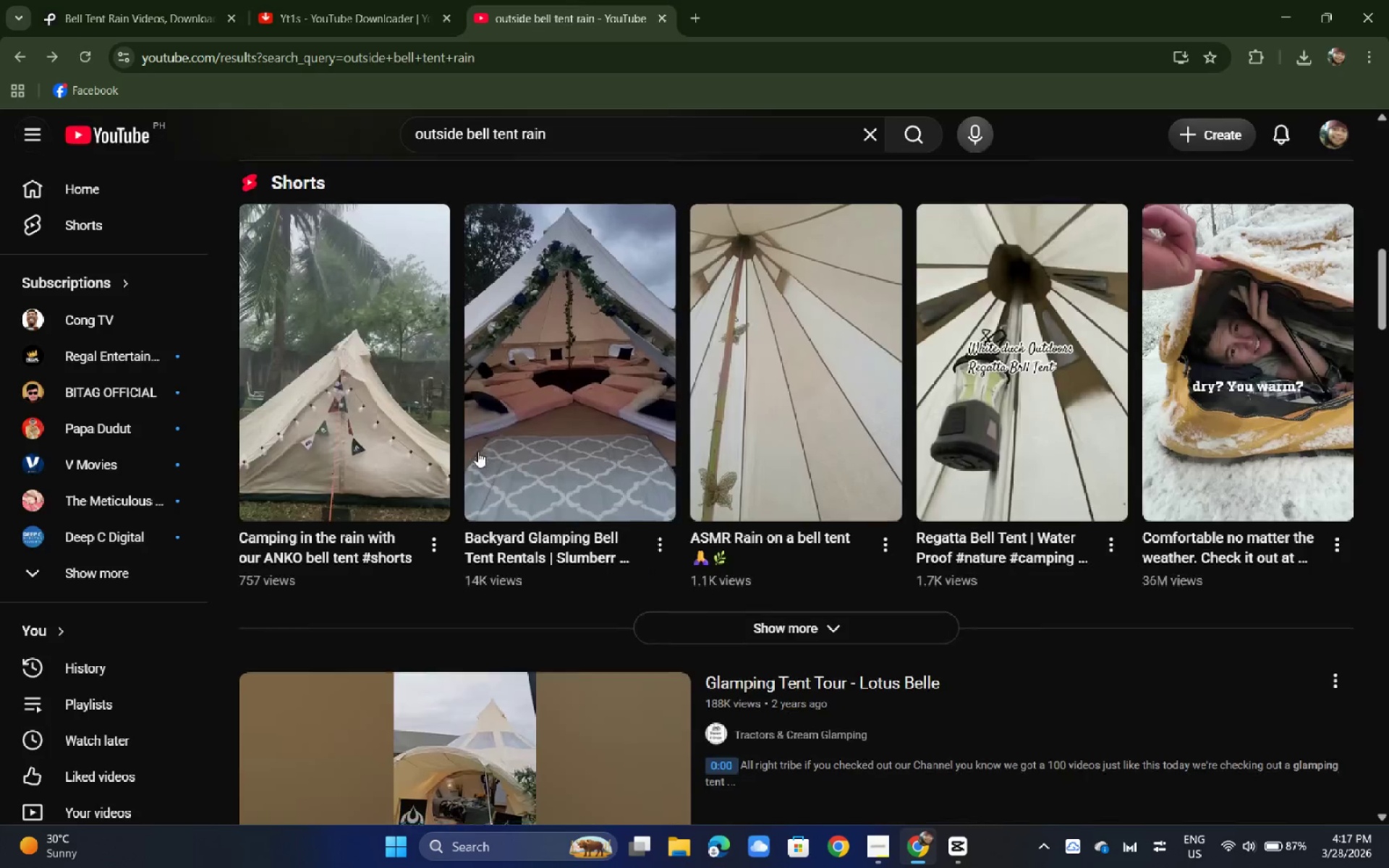 
scroll: coordinate [441, 412], scroll_direction: down, amount: 20.0
 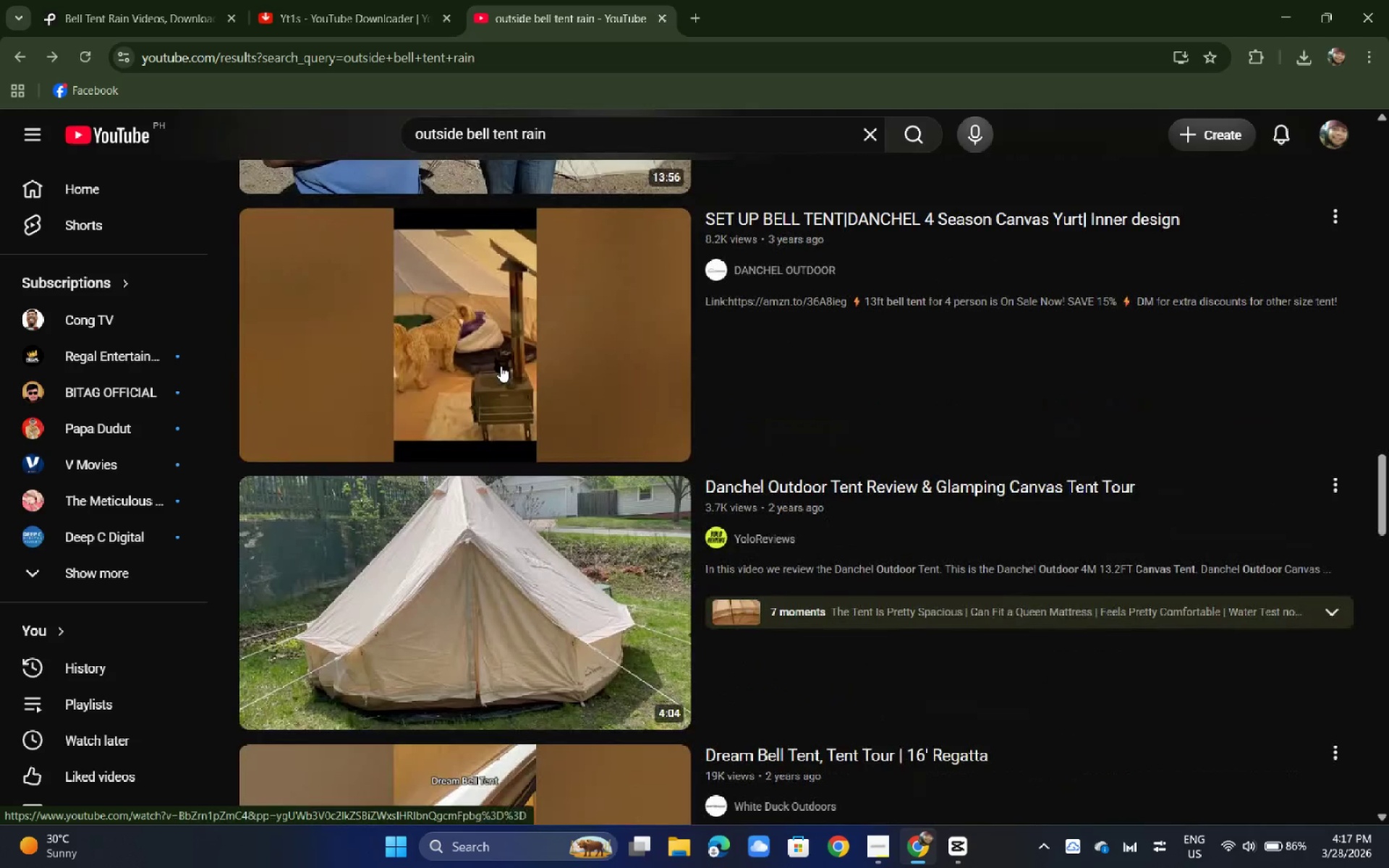 
scroll: coordinate [423, 381], scroll_direction: down, amount: 8.0
 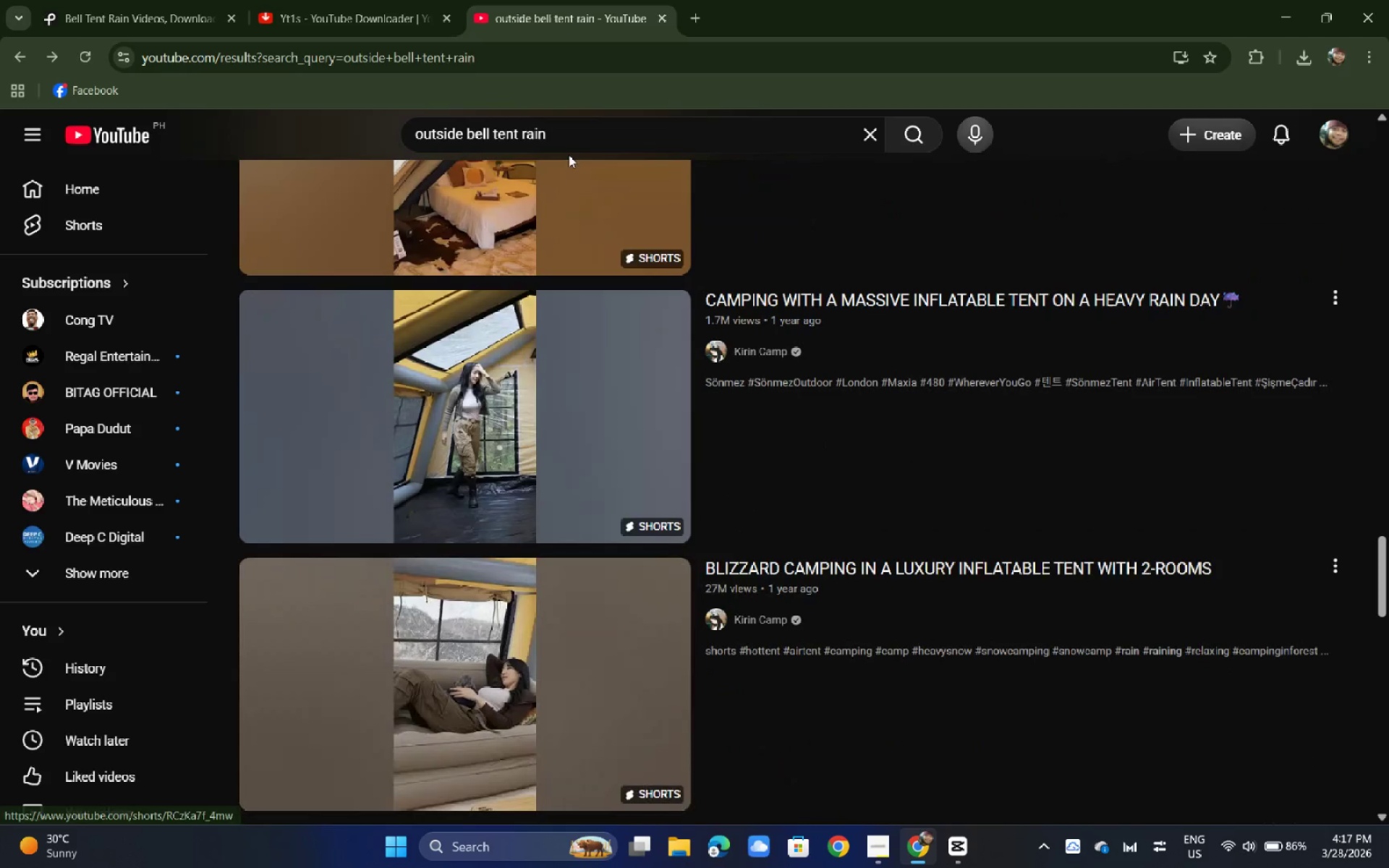 
left_click_drag(start_coordinate=[568, 132], to_coordinate=[379, 128])
 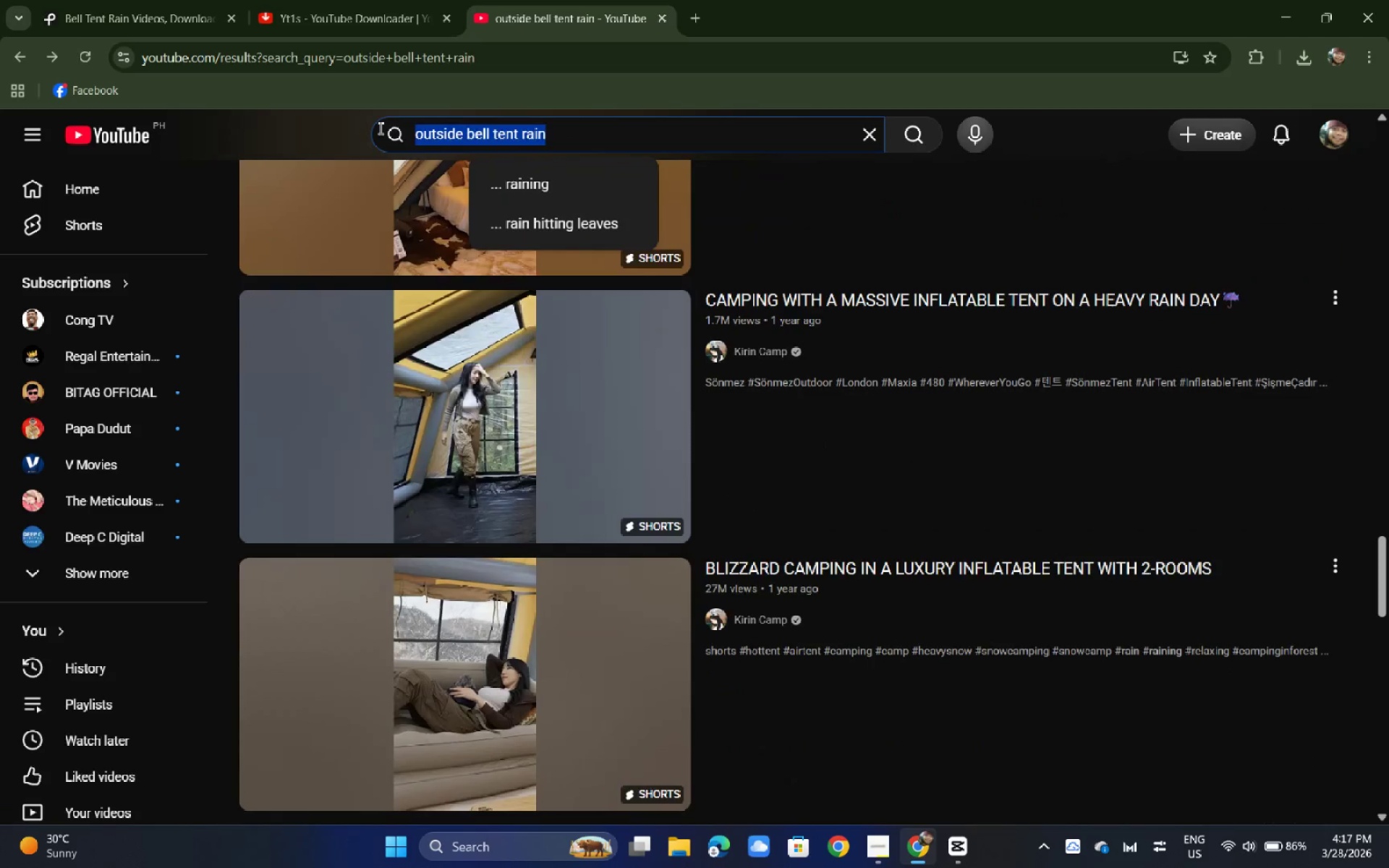 
type(bek)
 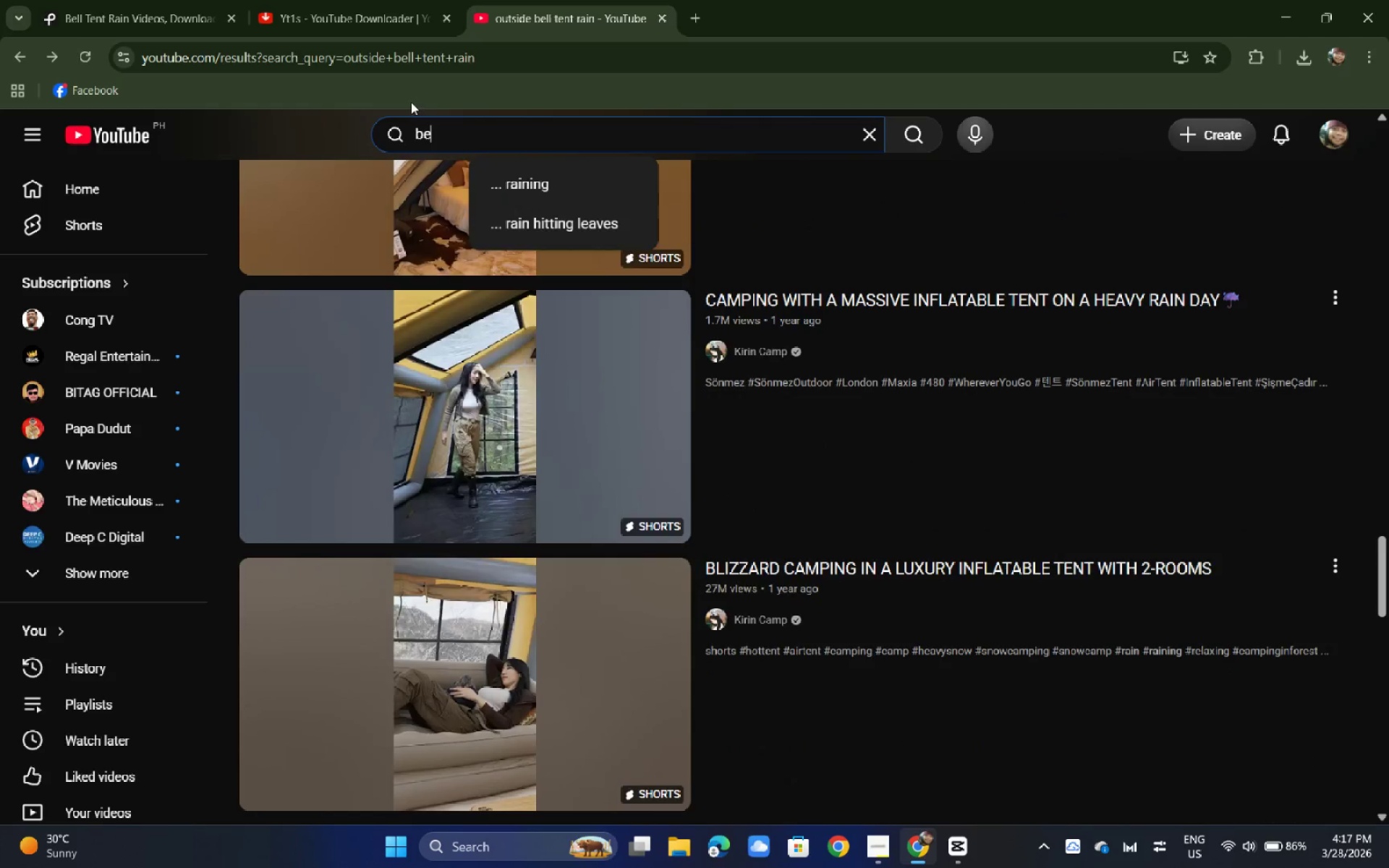 
key(Backspace)
type(ll tent when rai)
 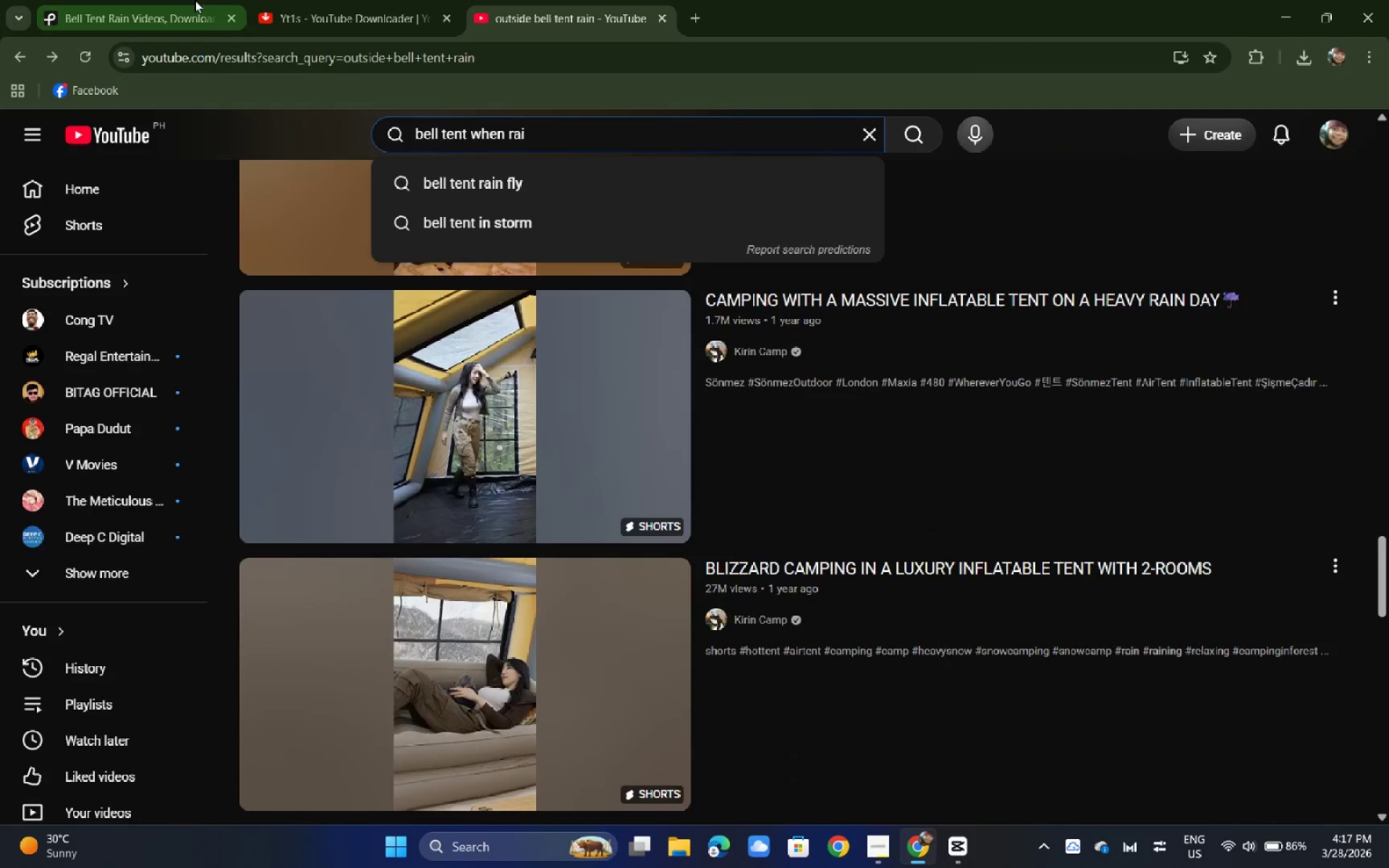 
type(nin)
 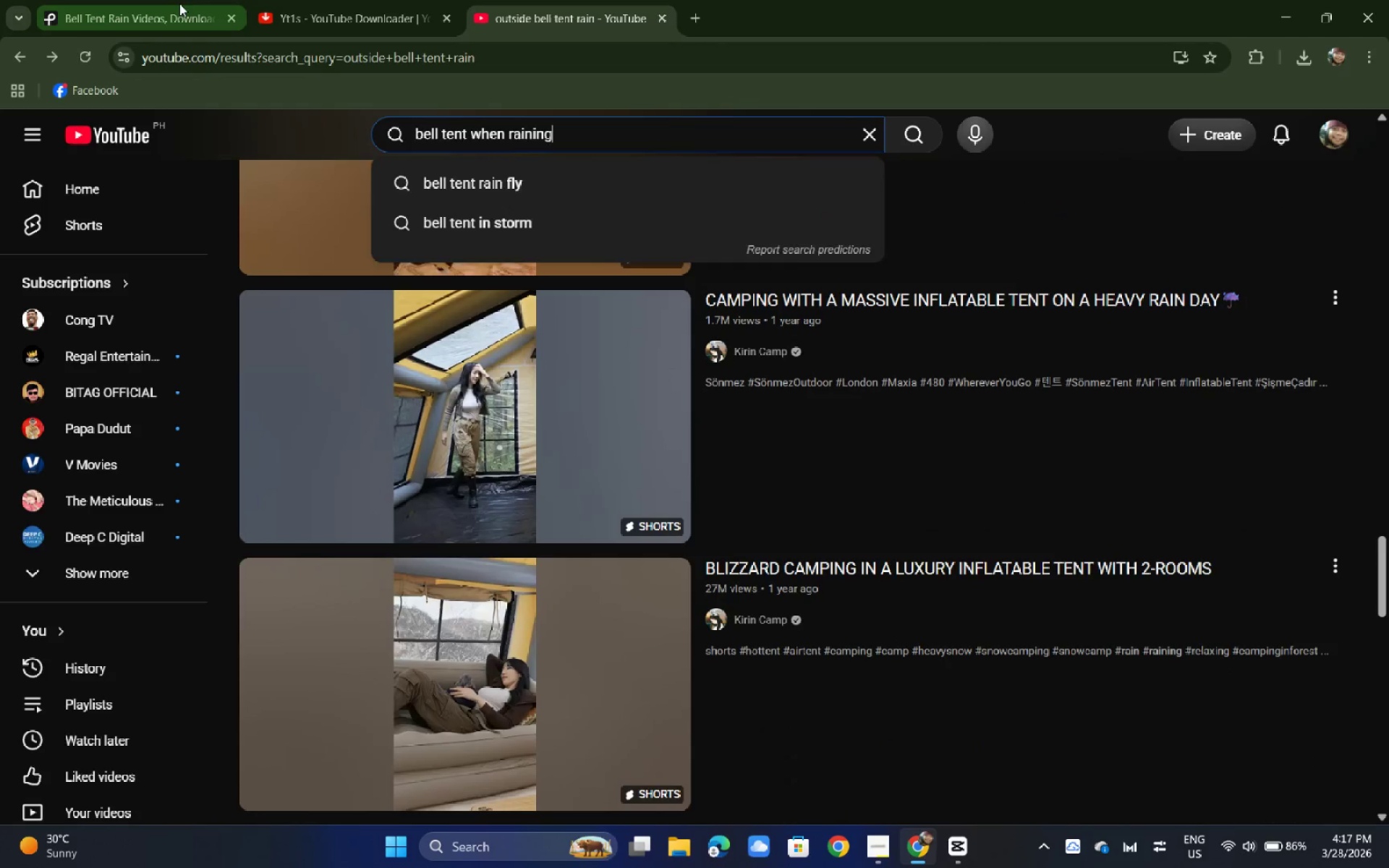 
key(G)
 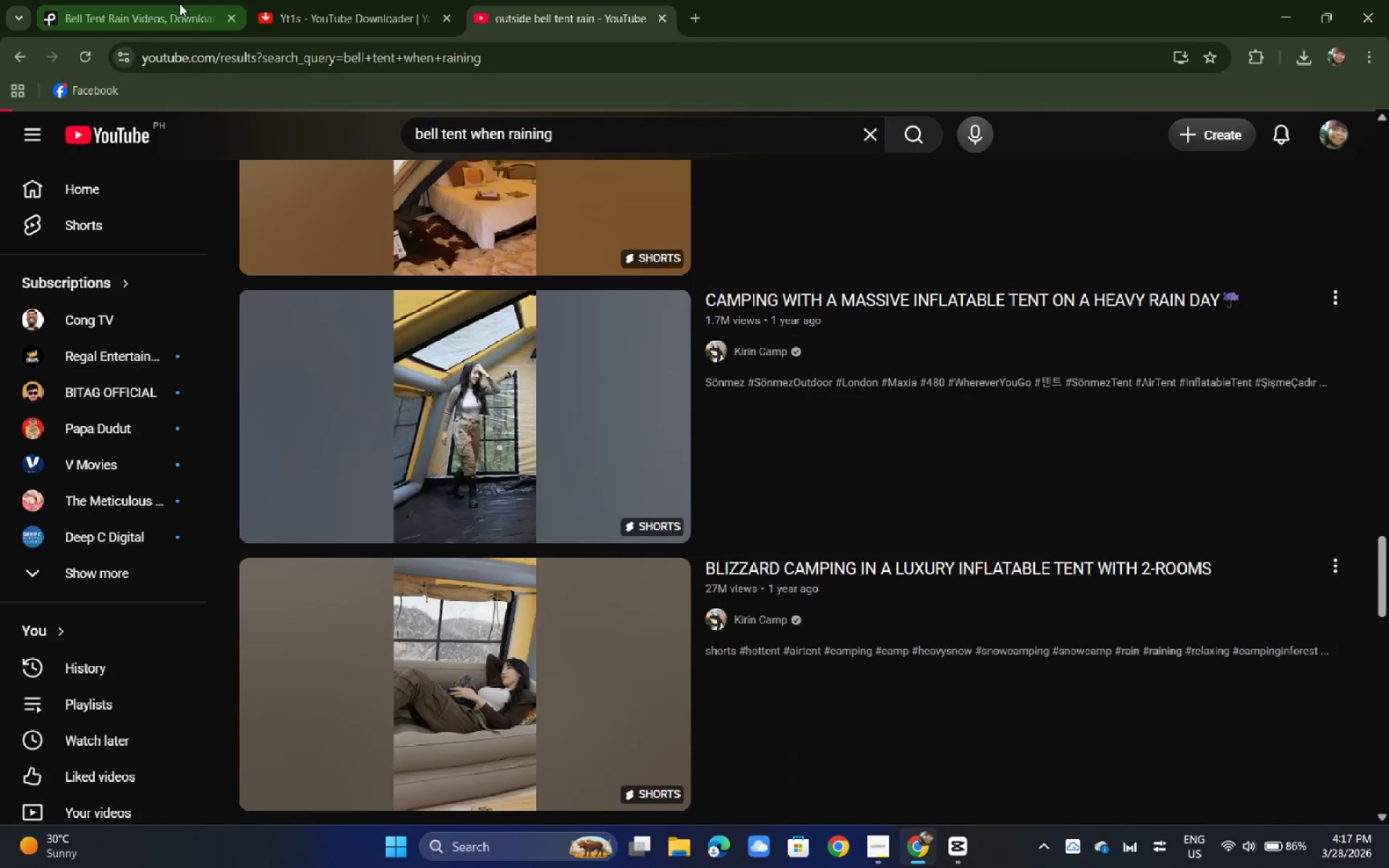 
key(Enter)
 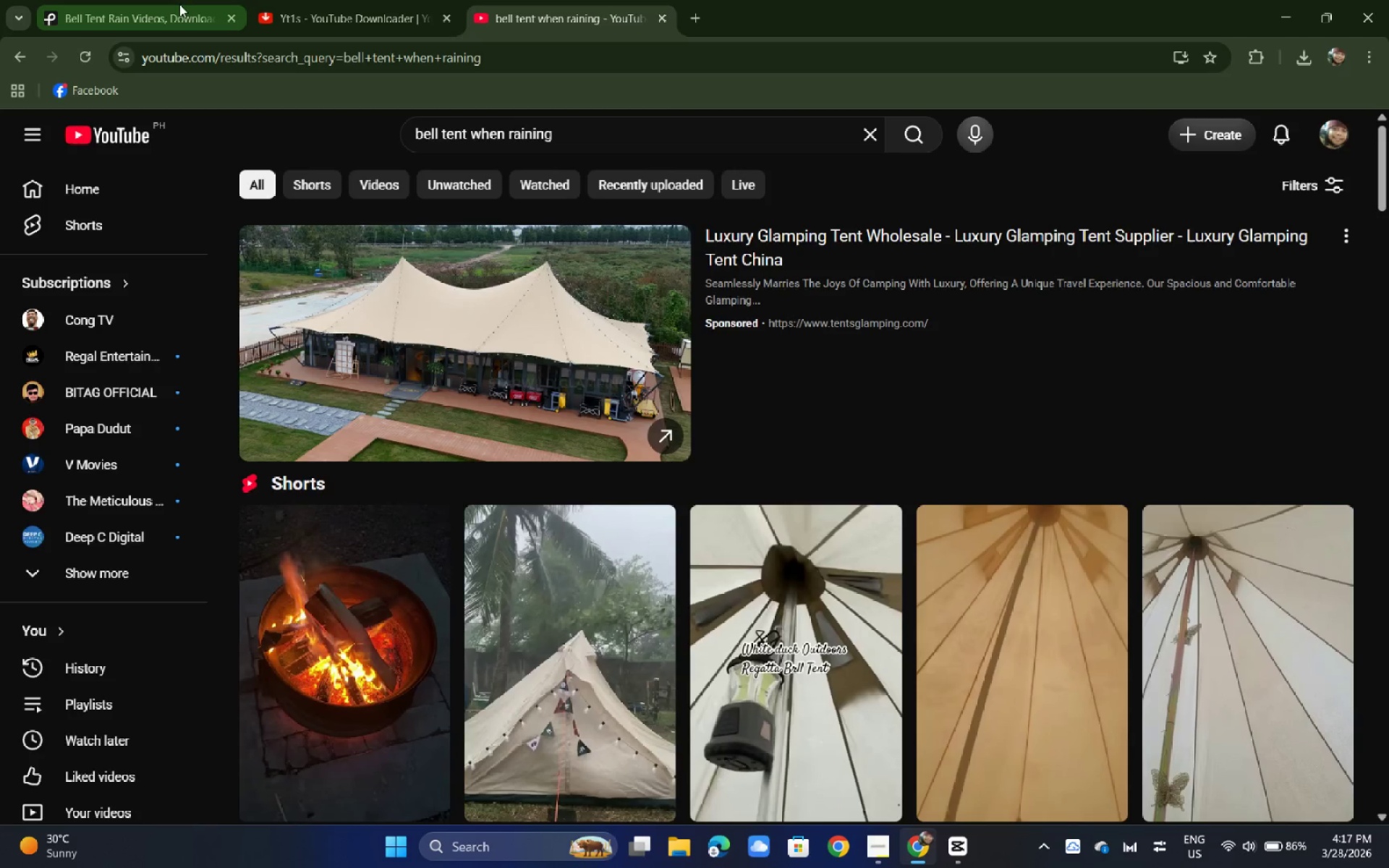 
left_click([633, 642])
 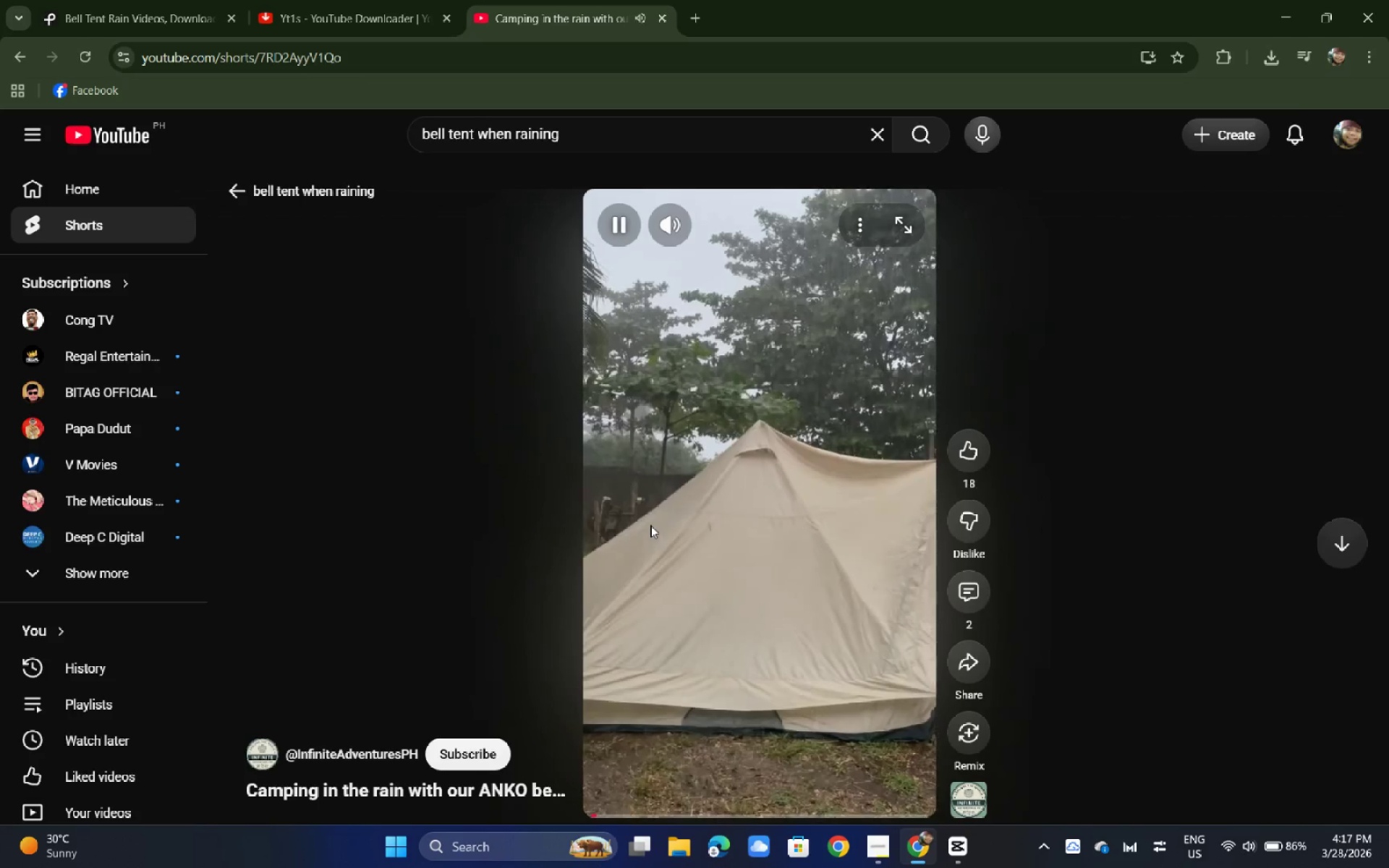 
wait(8.8)
 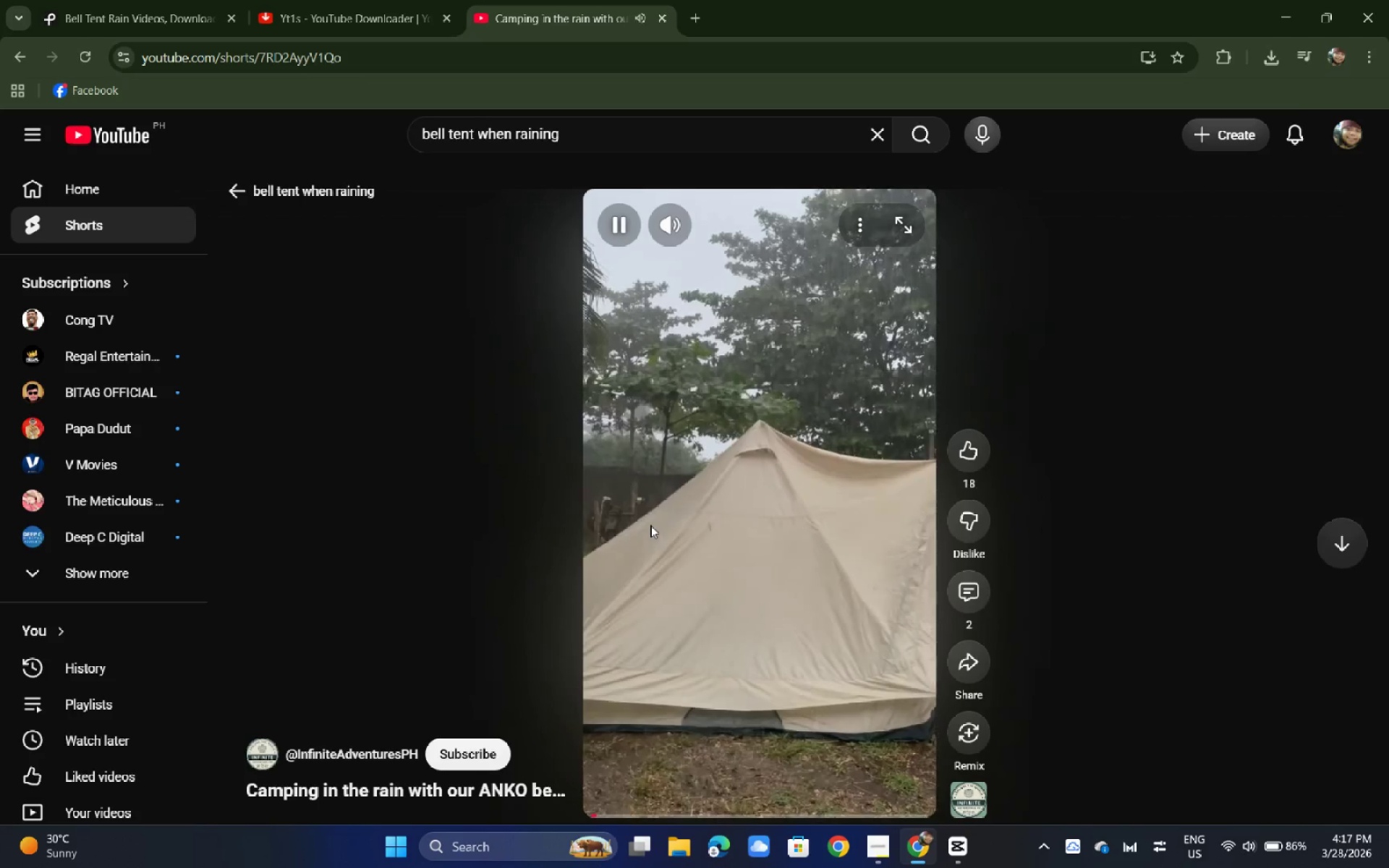 
left_click([750, 553])
 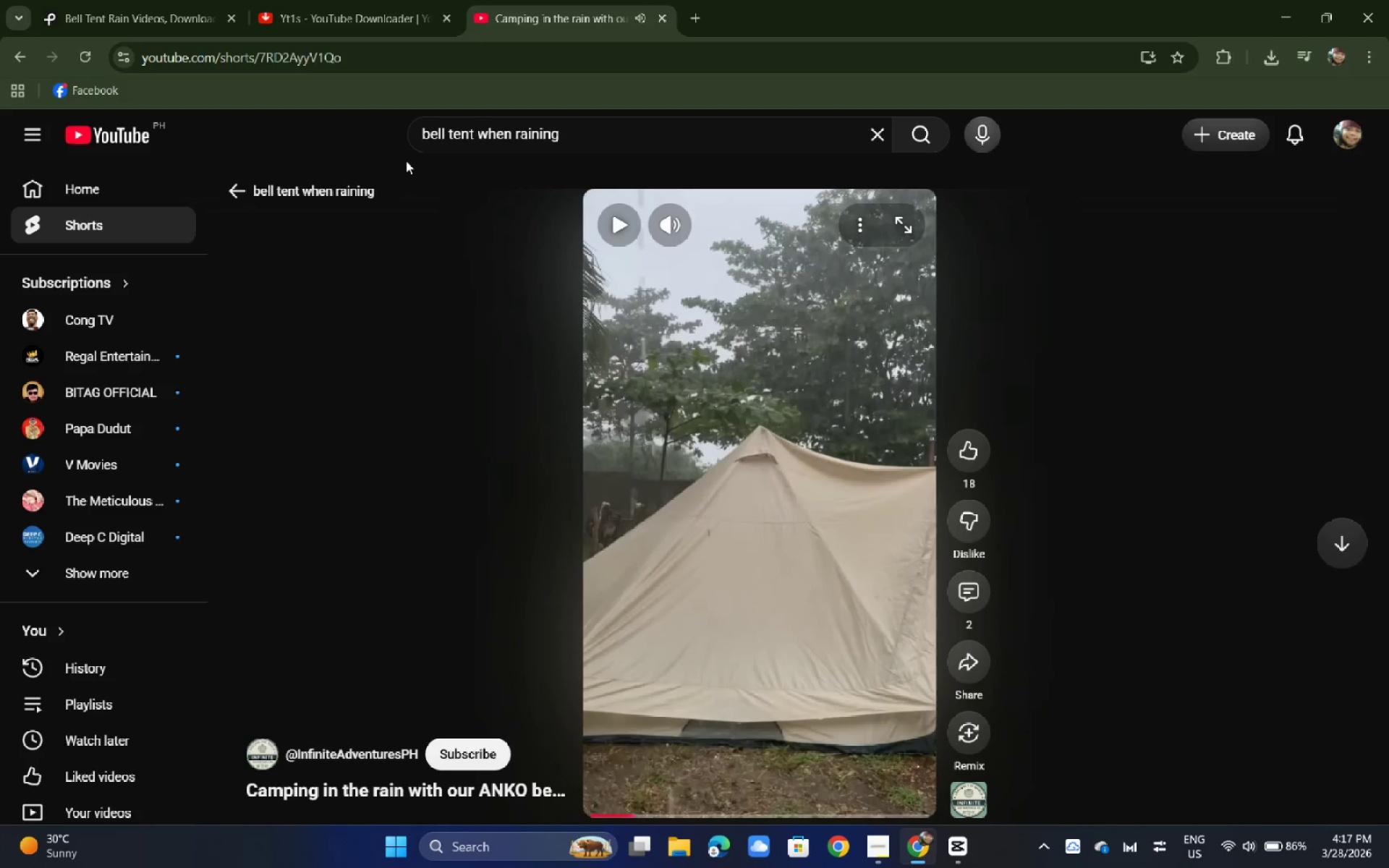 
left_click([396, 51])
 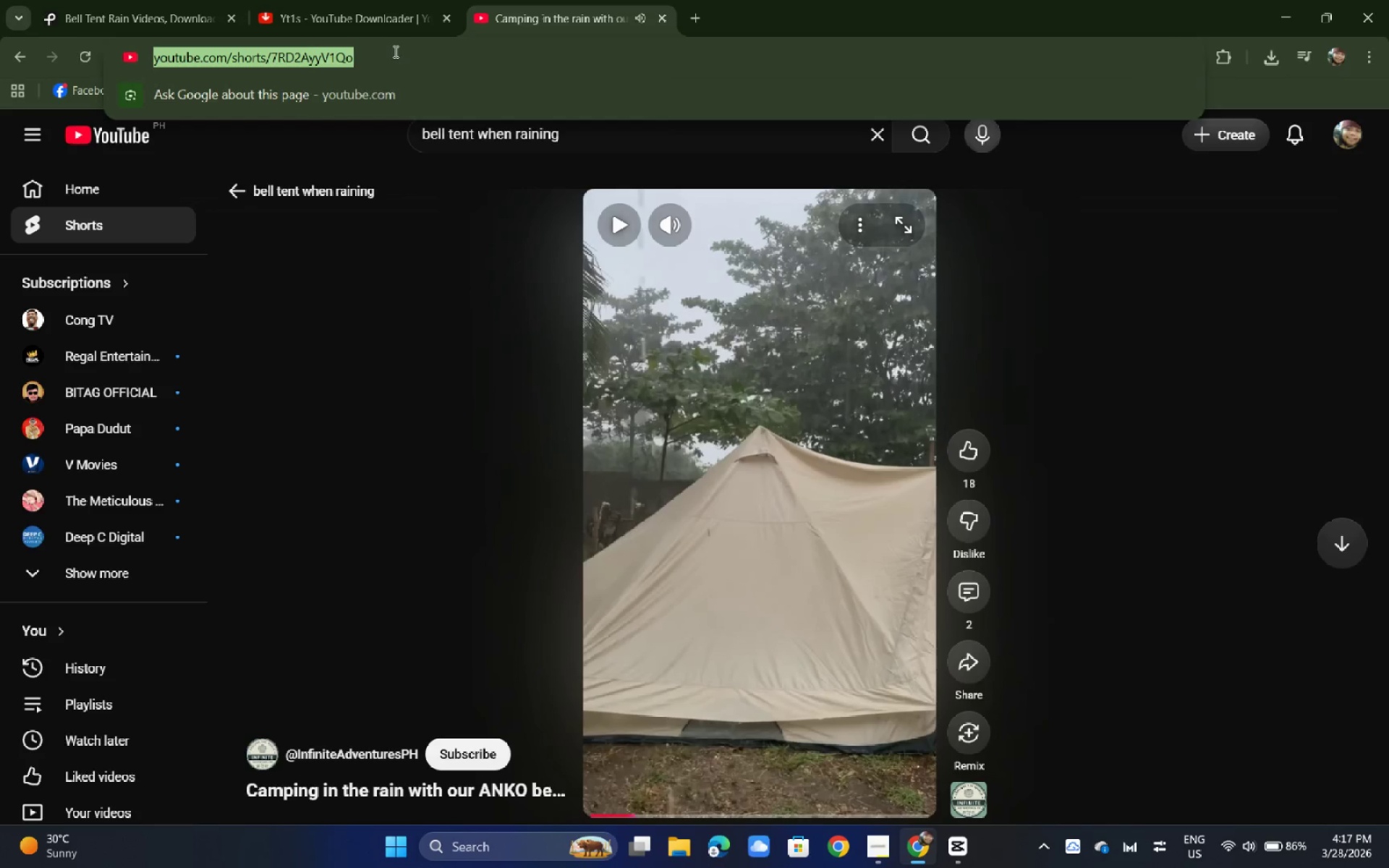 
hold_key(key=ControlLeft, duration=0.39)
 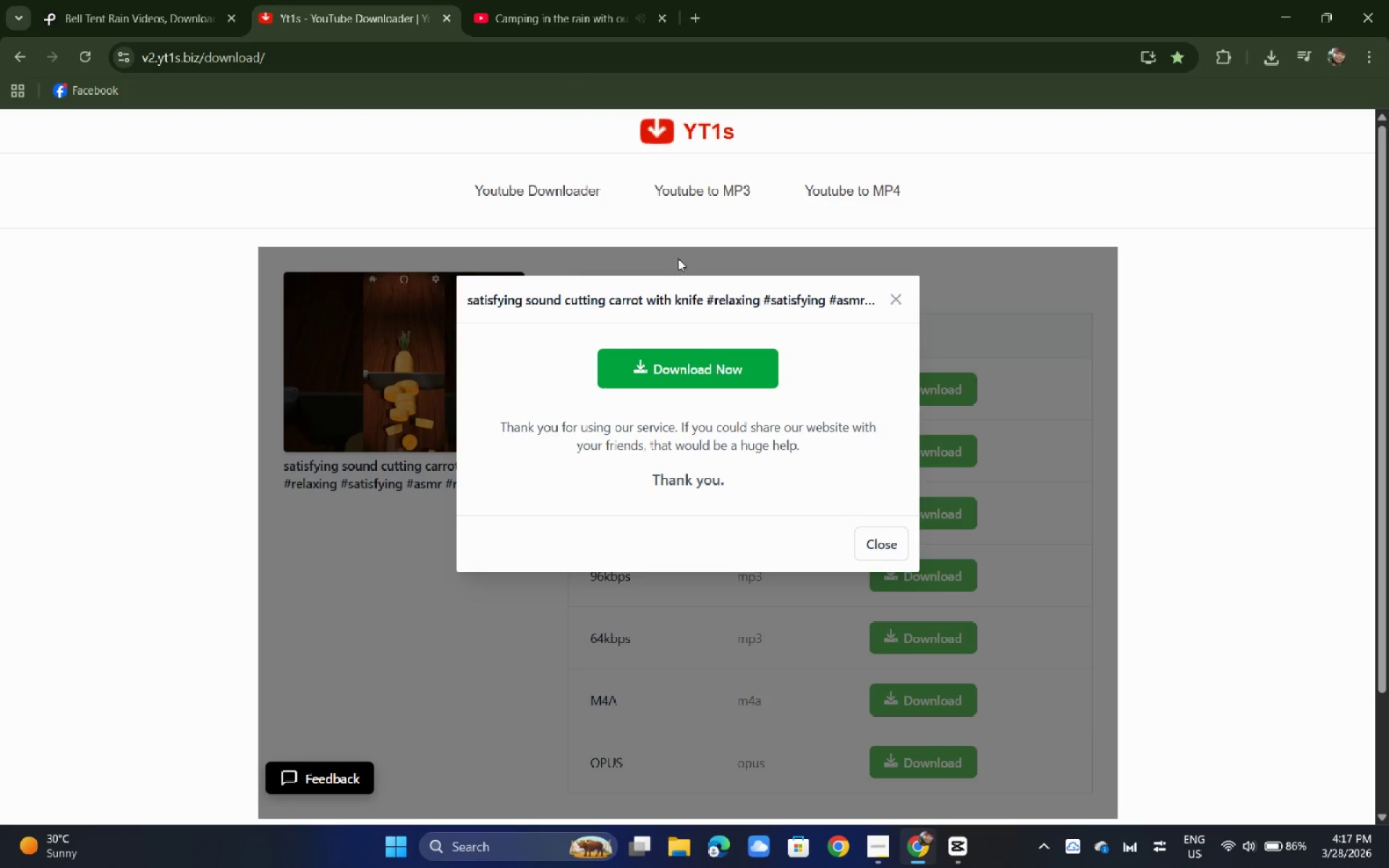 
key(C)
 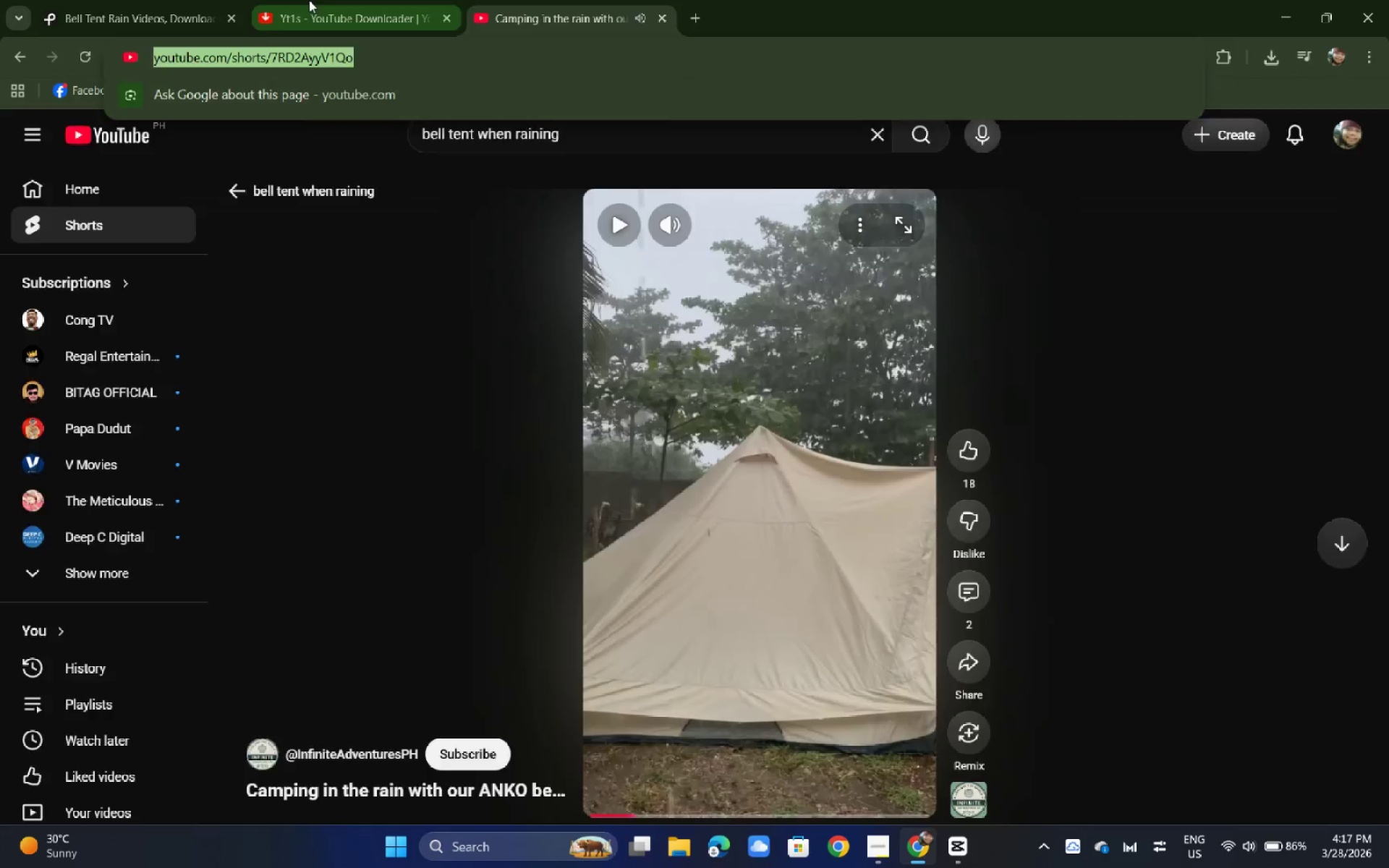 
left_click([309, 0])
 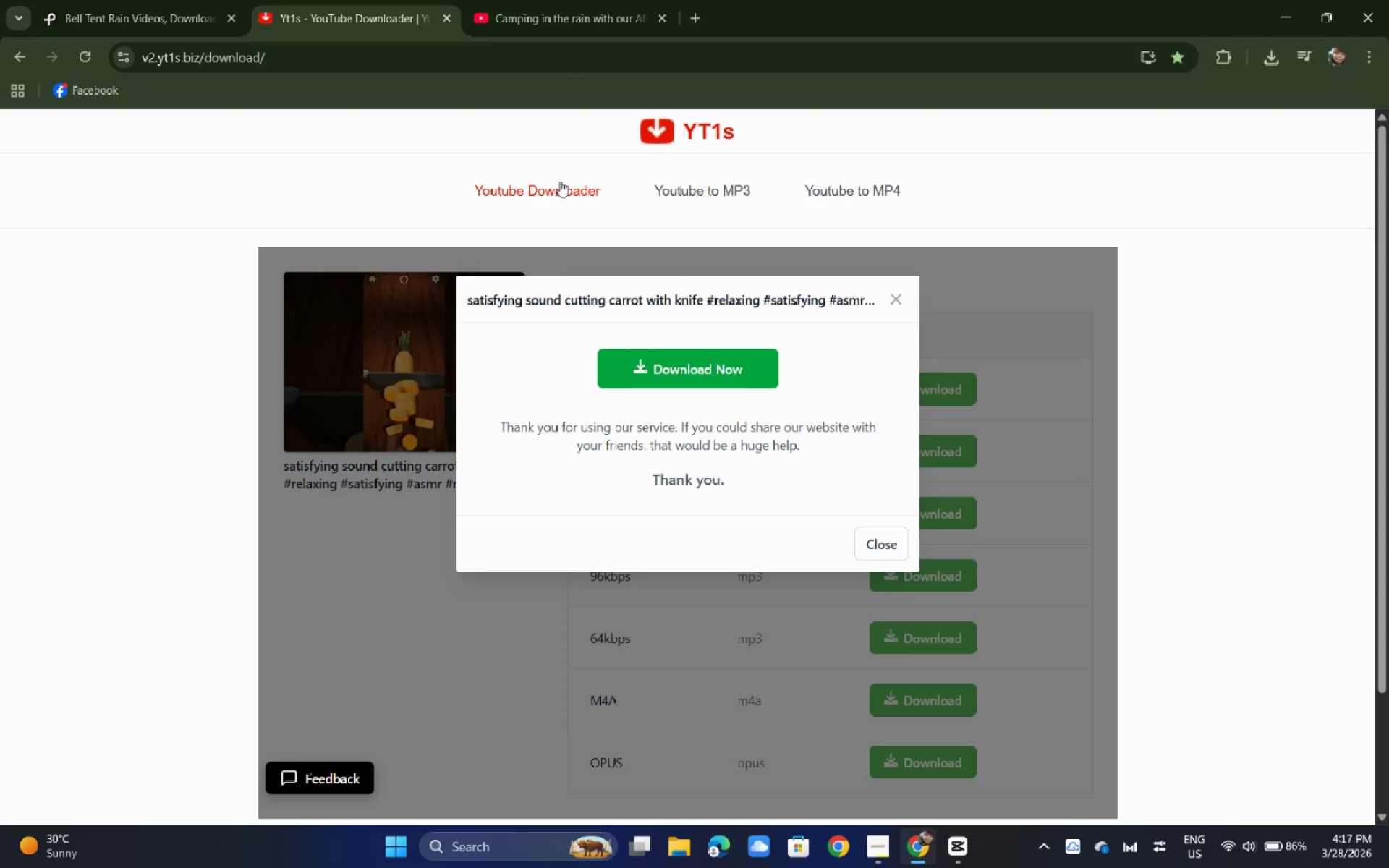 
left_click([545, 188])
 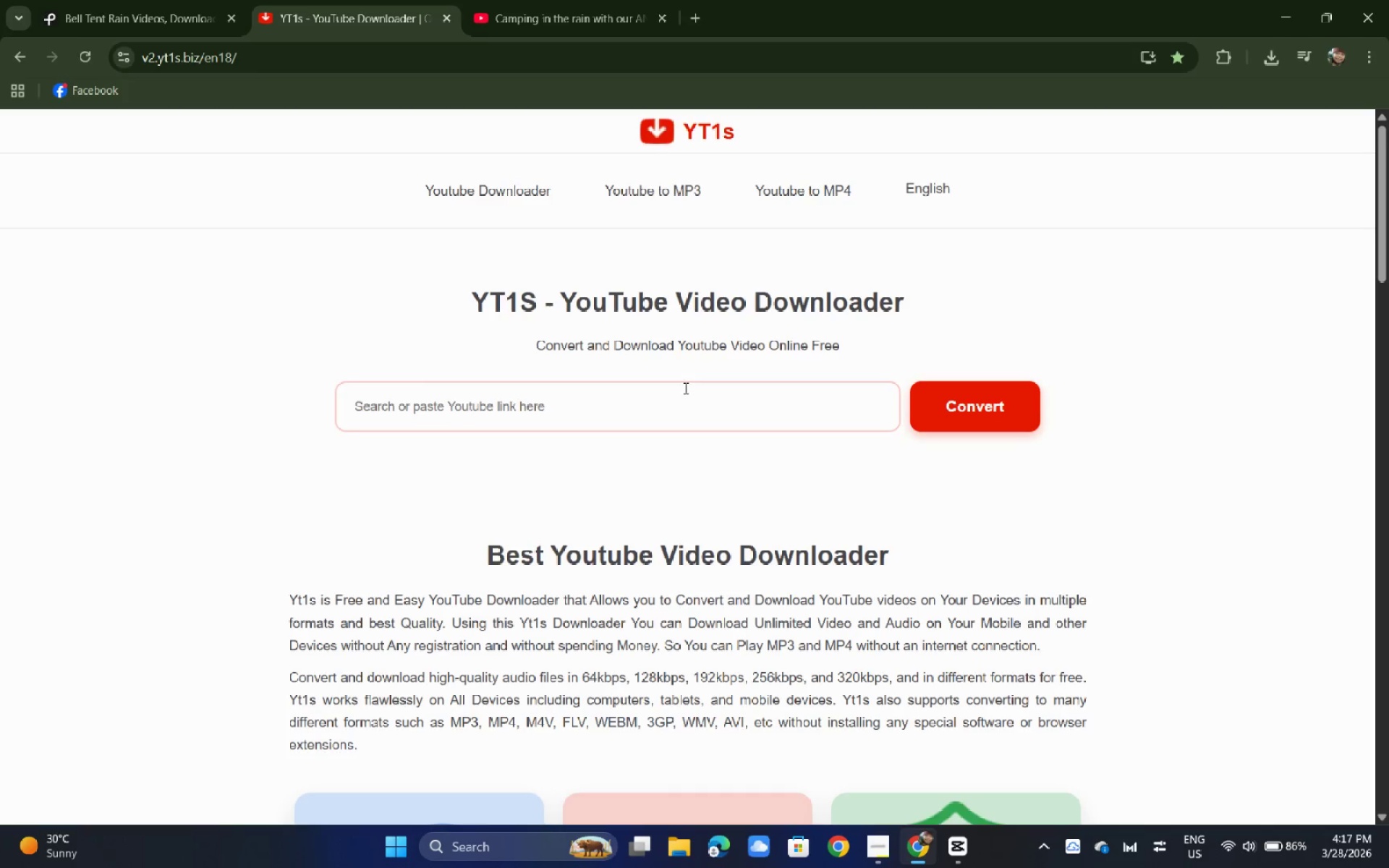 
double_click([684, 394])
 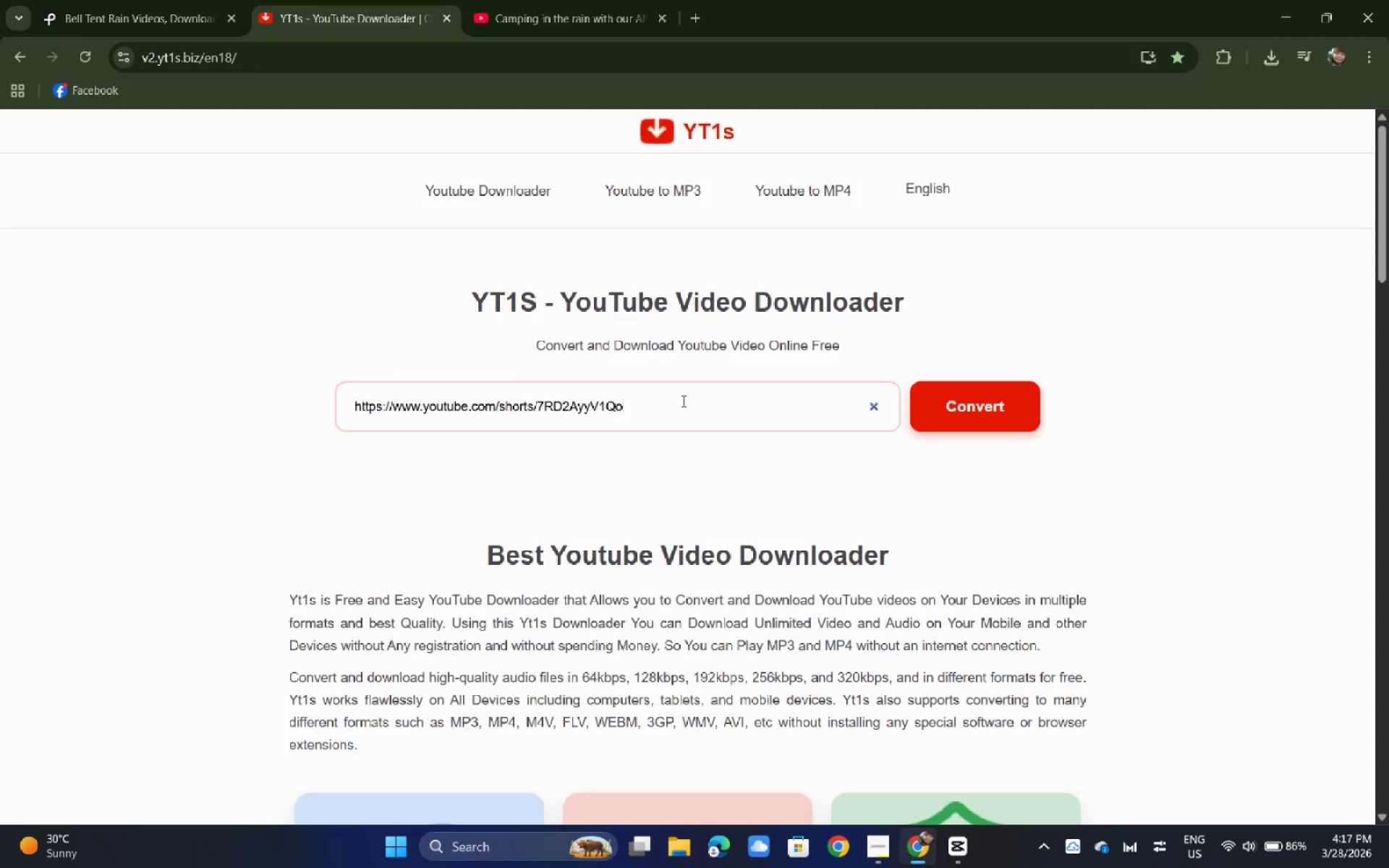 
key(Control+ControlLeft)
 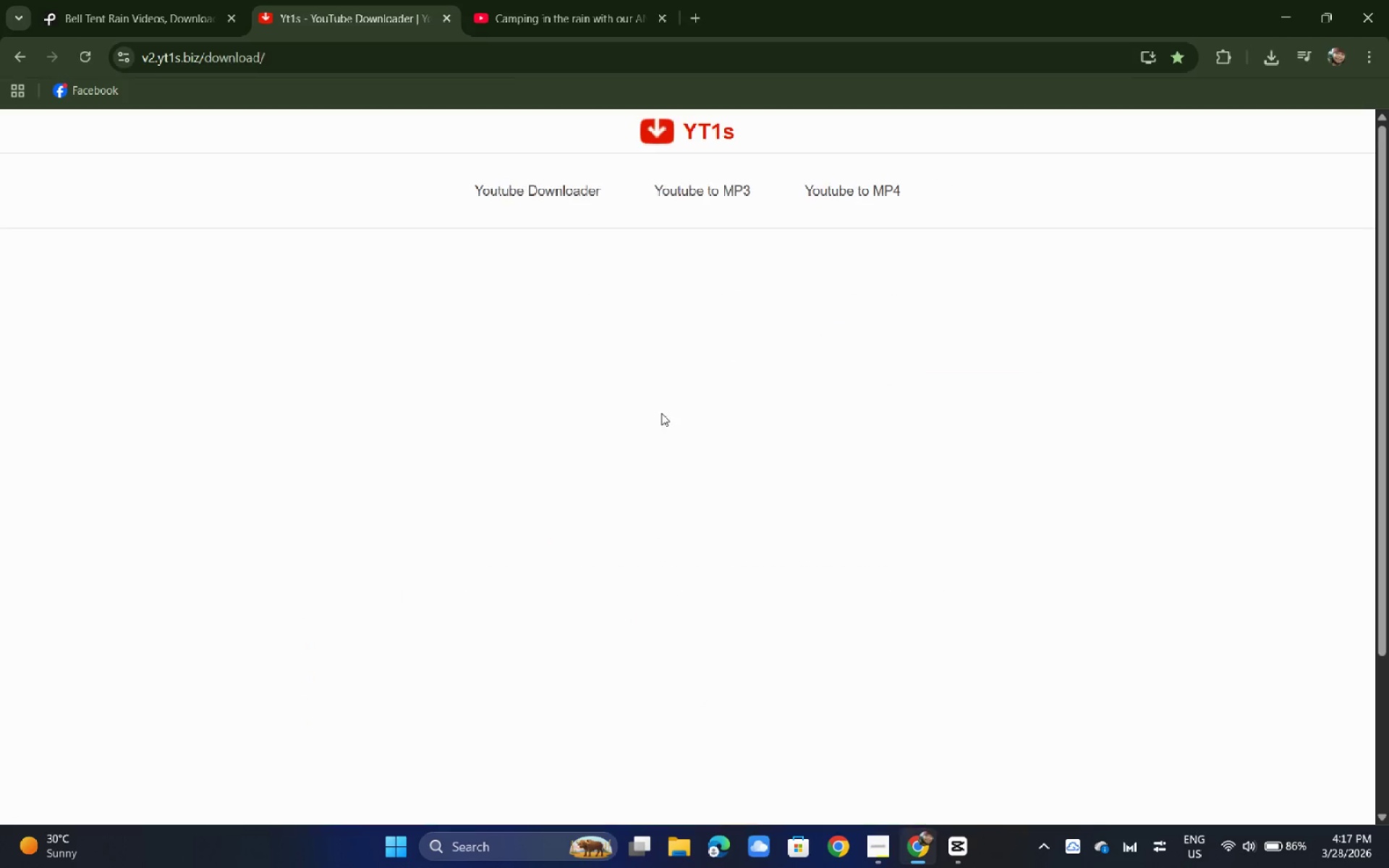 
key(Control+V)
 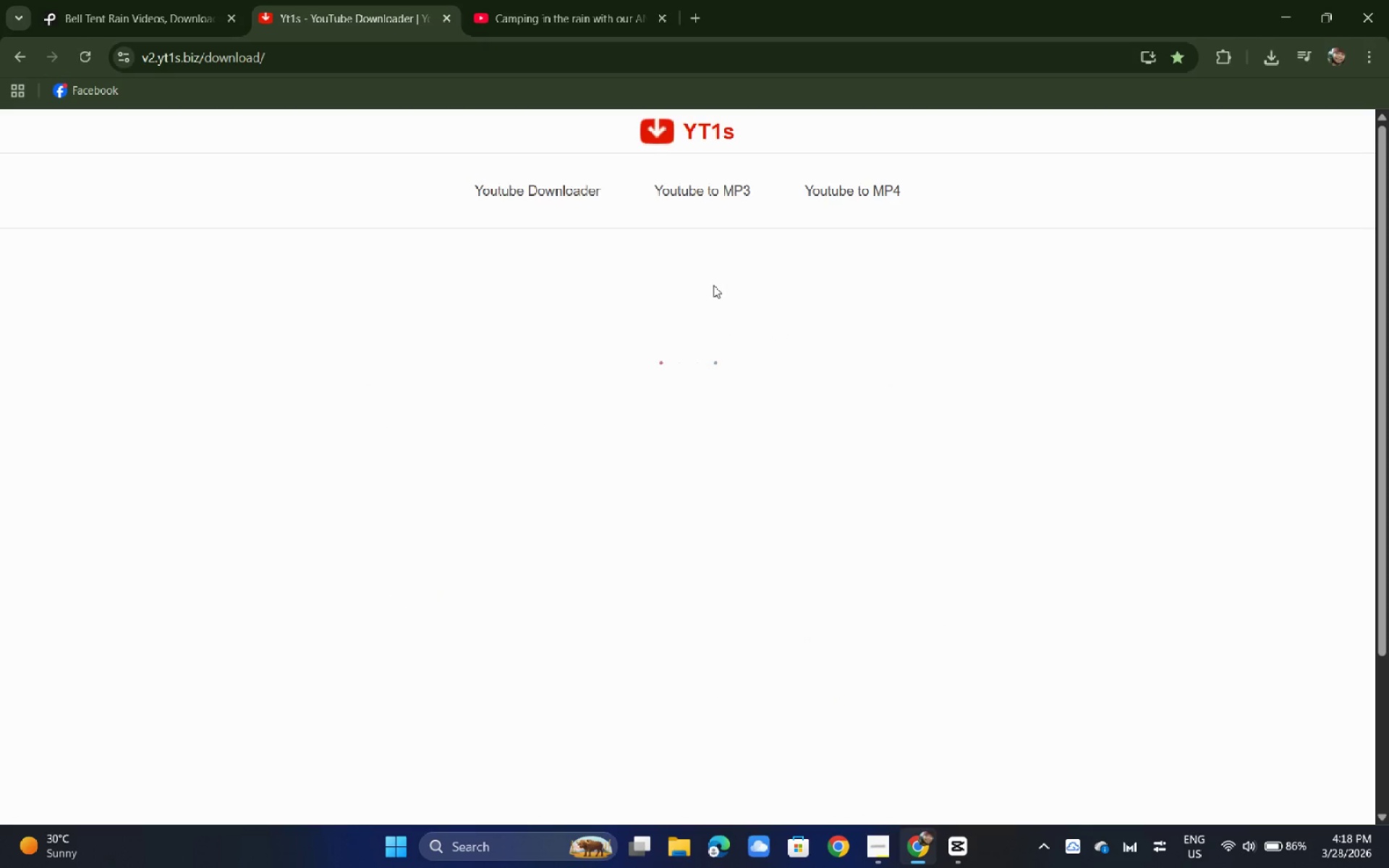 
mouse_move([731, 288])
 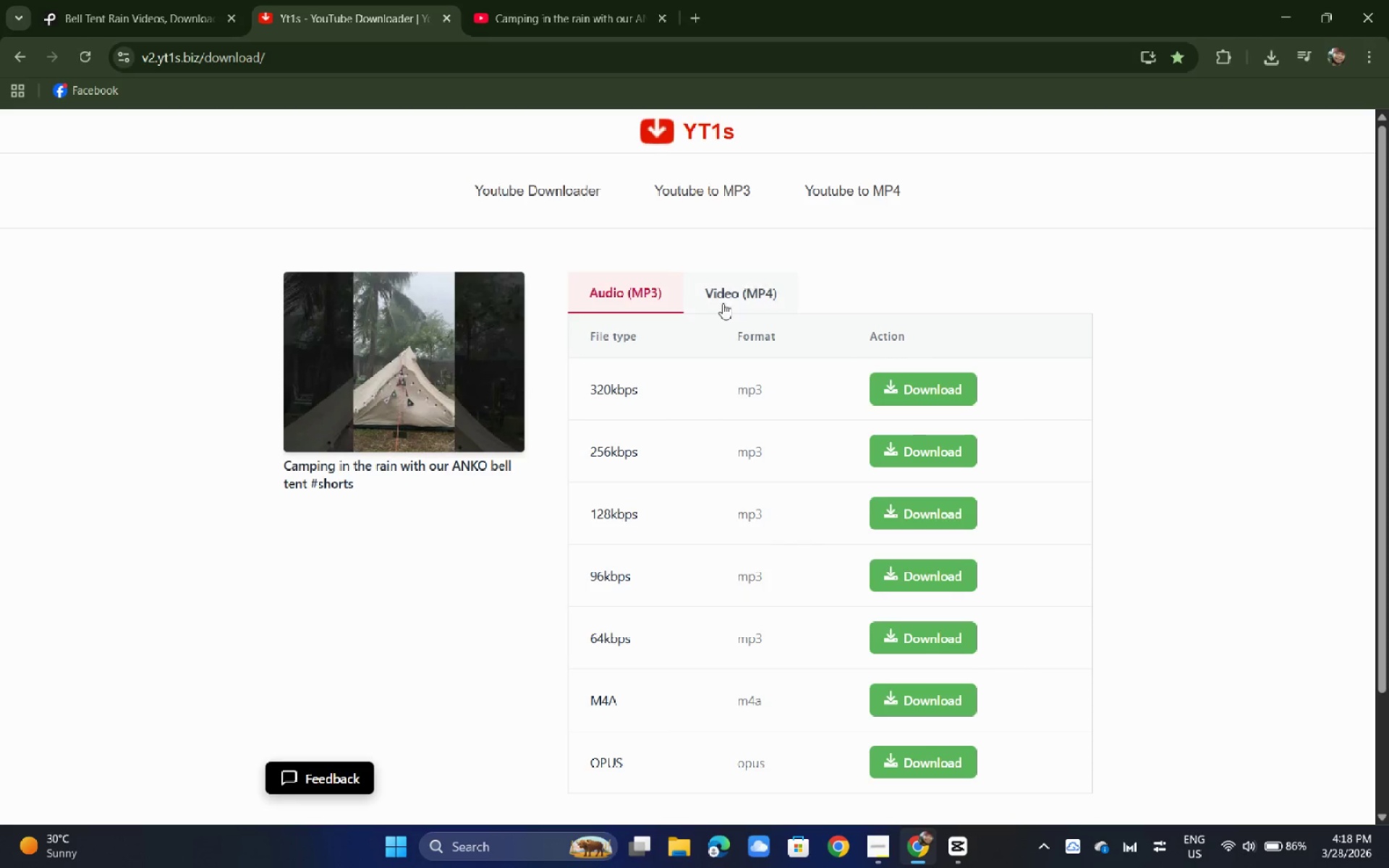 
left_click([751, 299])
 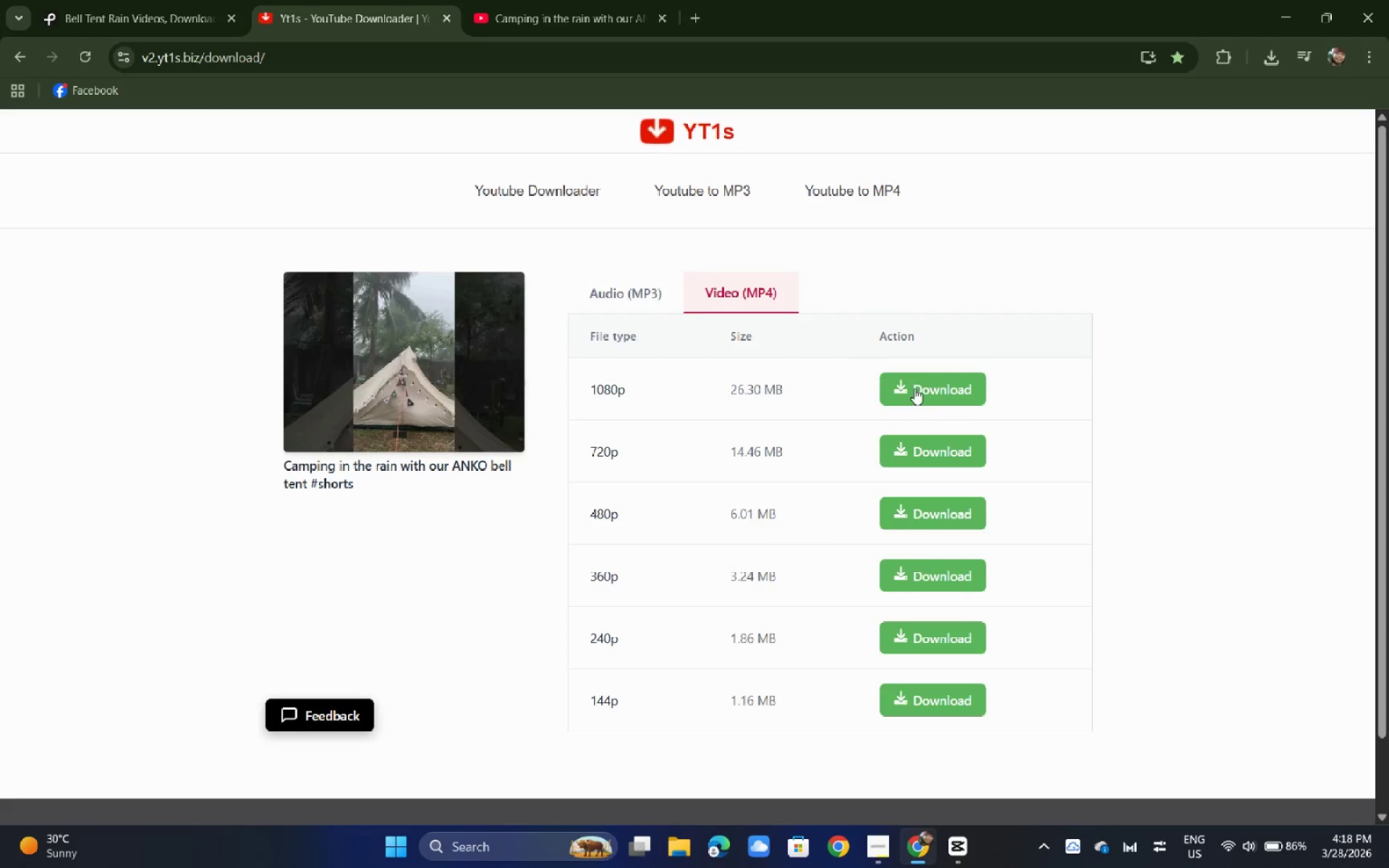 
left_click([936, 393])
 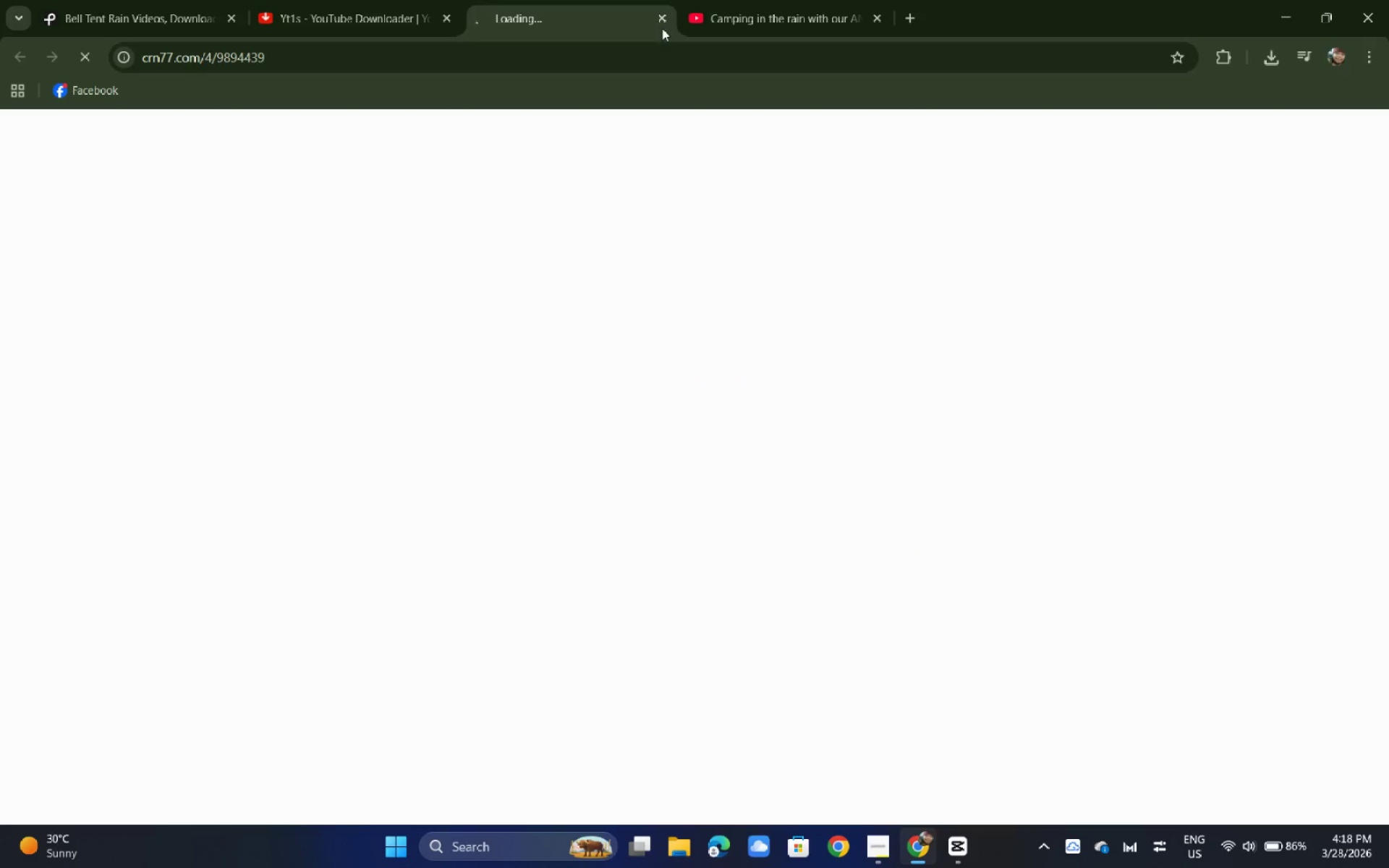 
left_click([661, 19])
 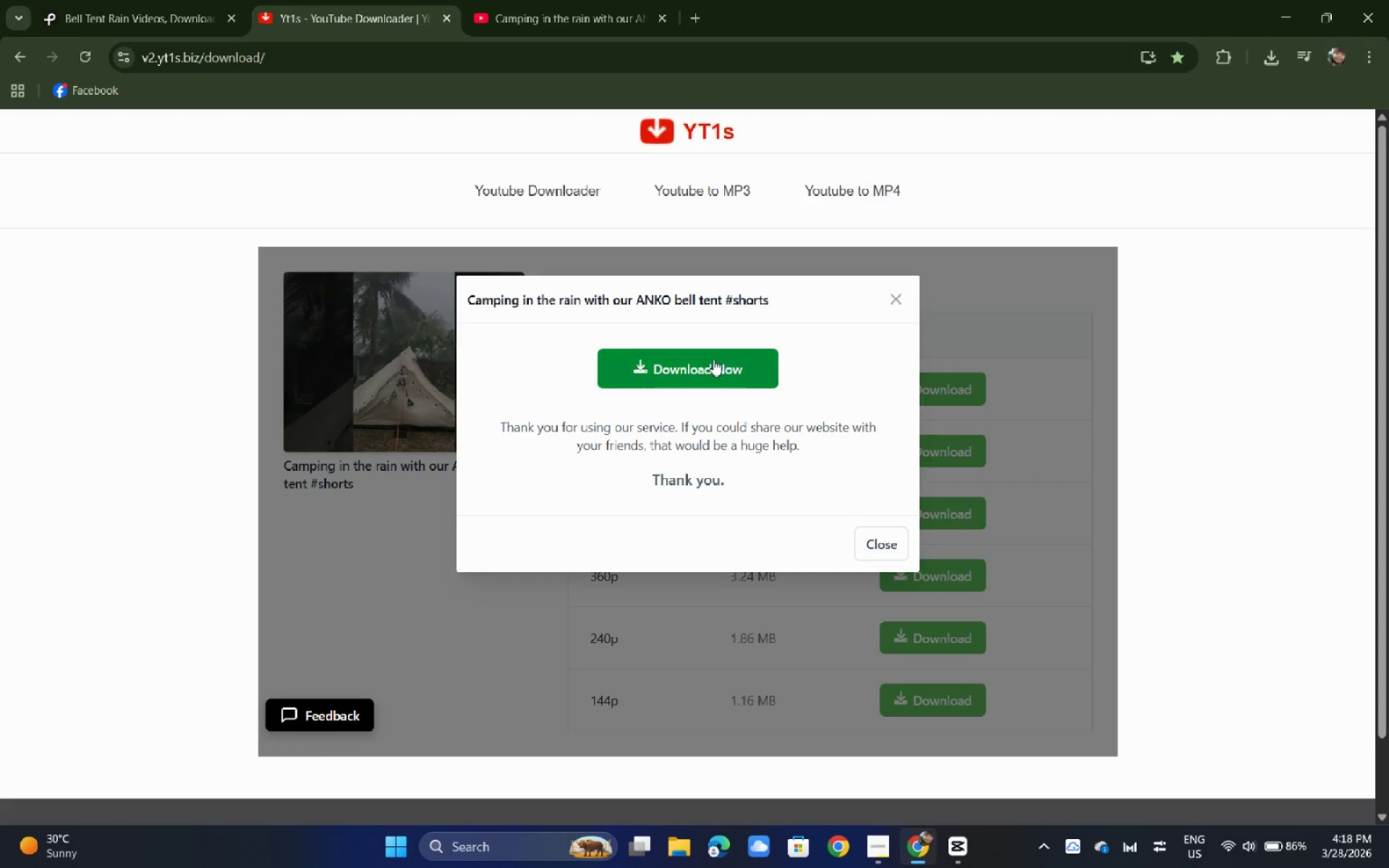 
left_click([713, 359])
 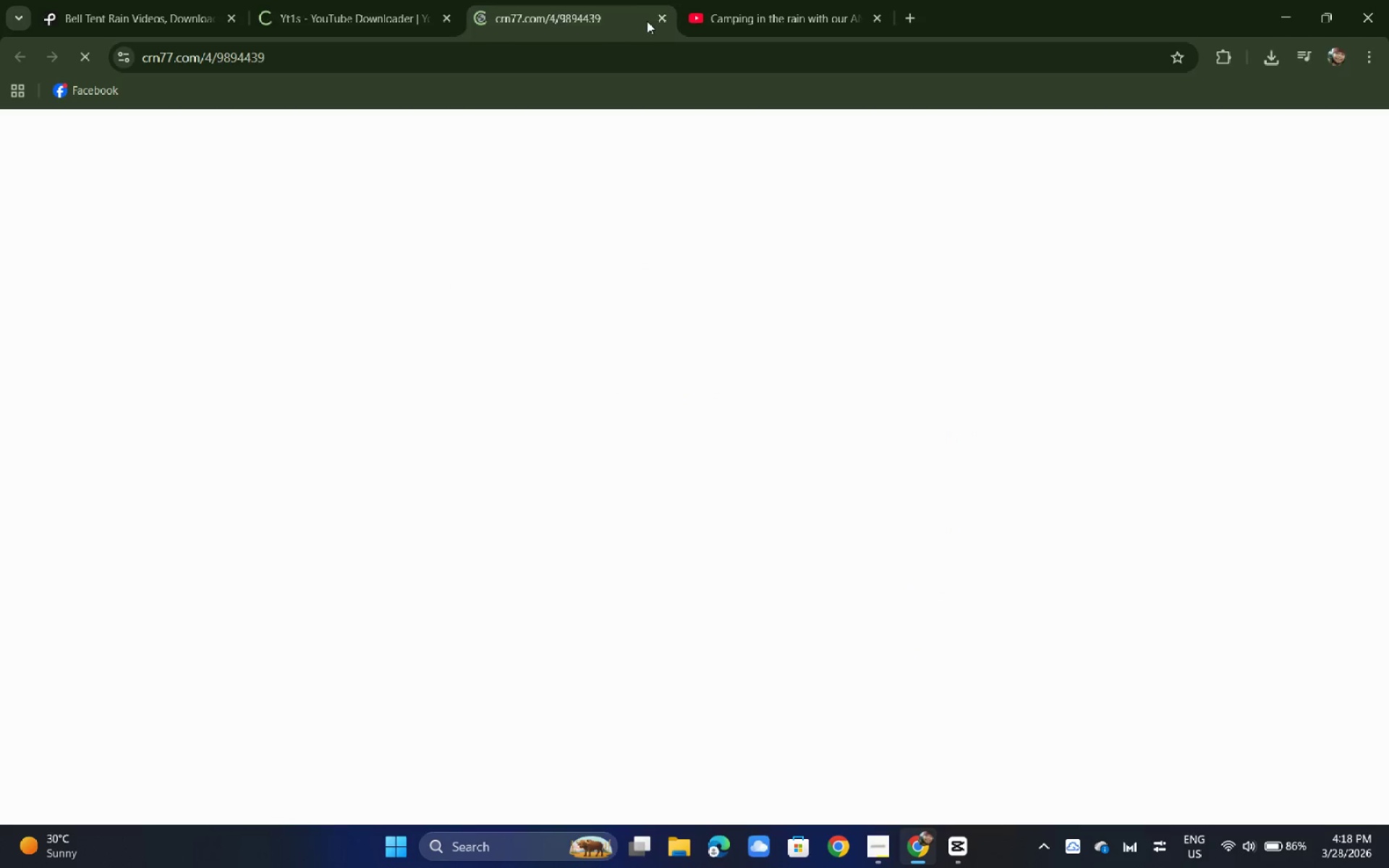 
left_click([660, 17])
 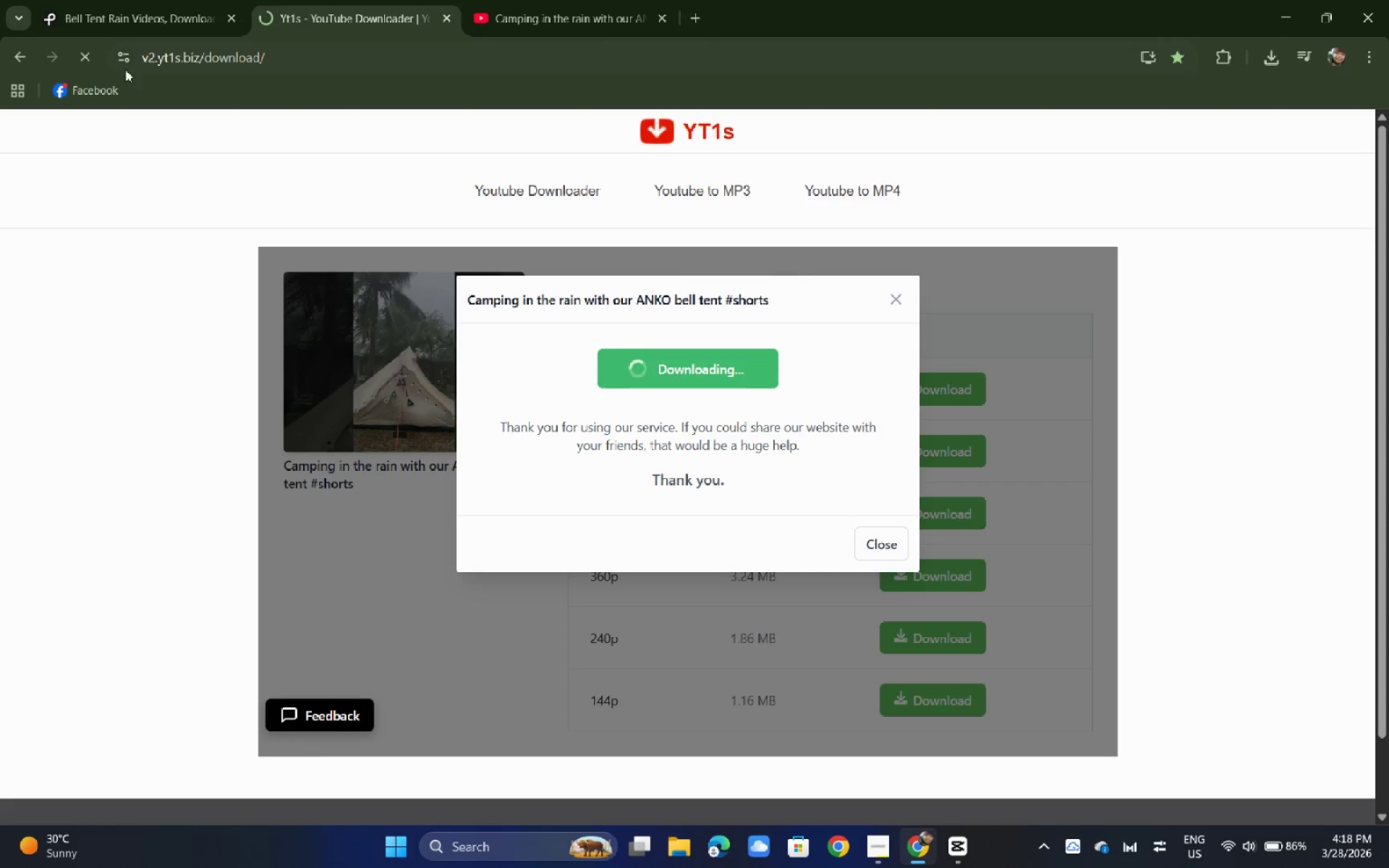 
left_click([119, 0])
 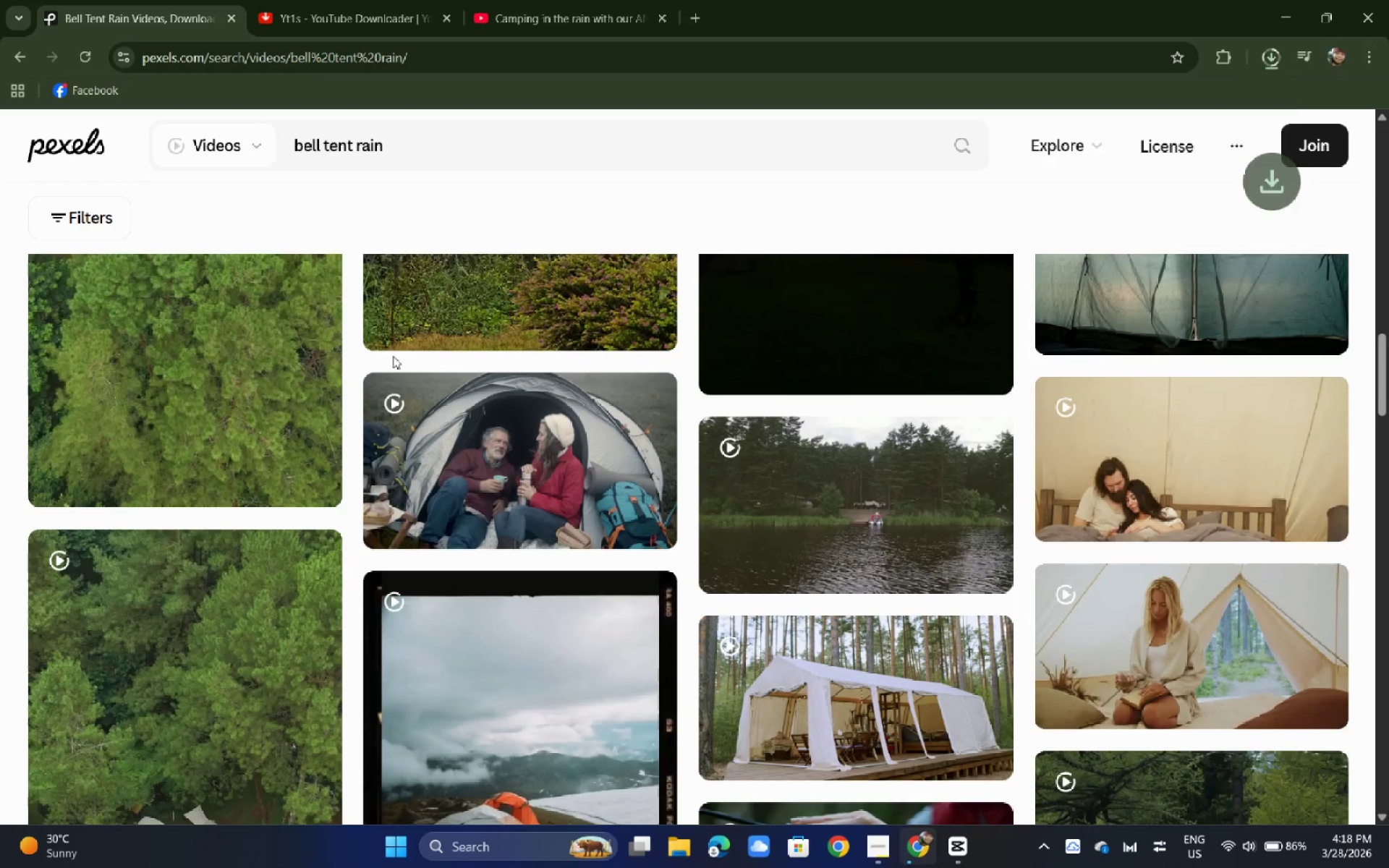 
scroll: coordinate [393, 354], scroll_direction: down, amount: 3.0
 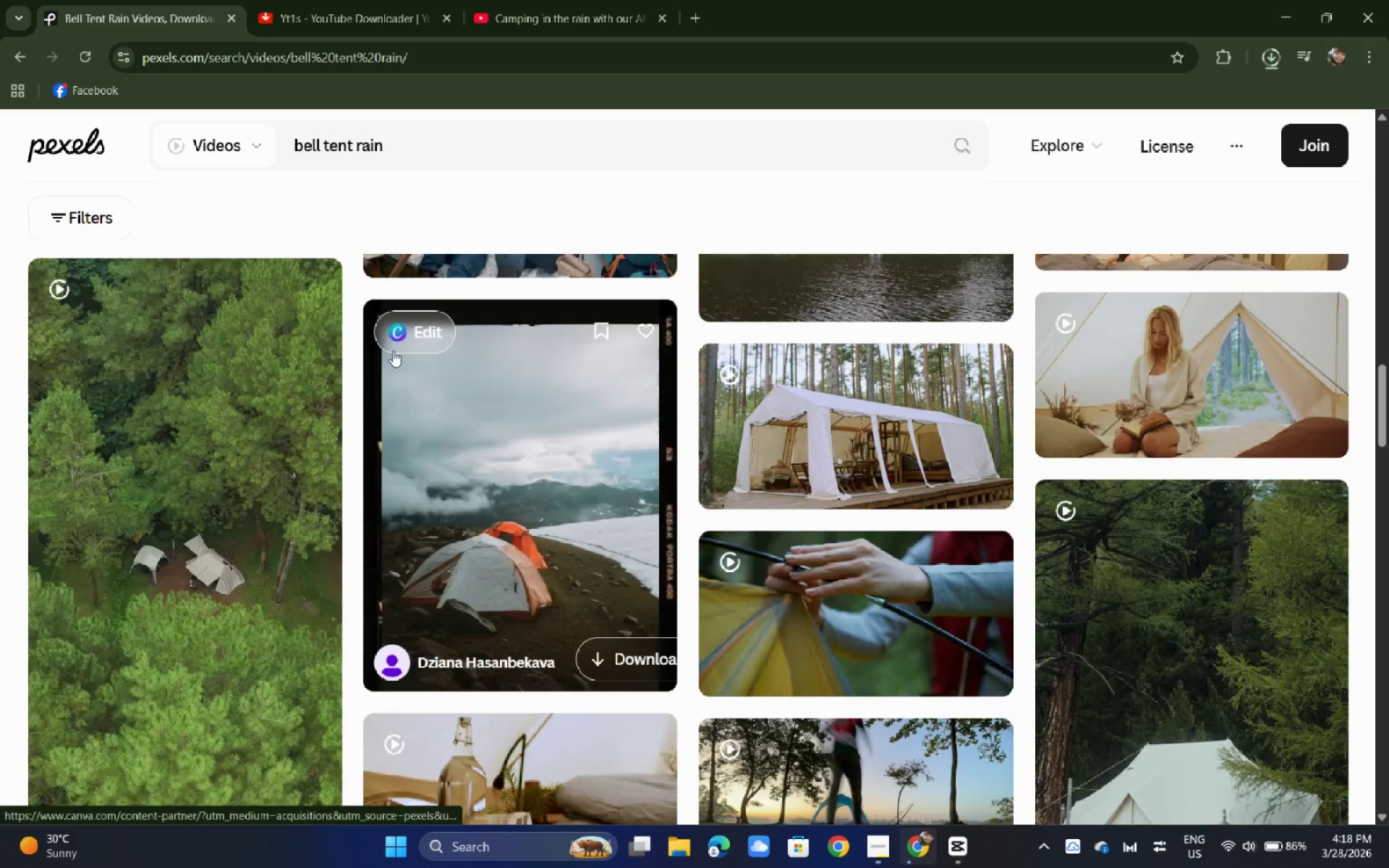 
scroll: coordinate [619, 401], scroll_direction: up, amount: 3.0
 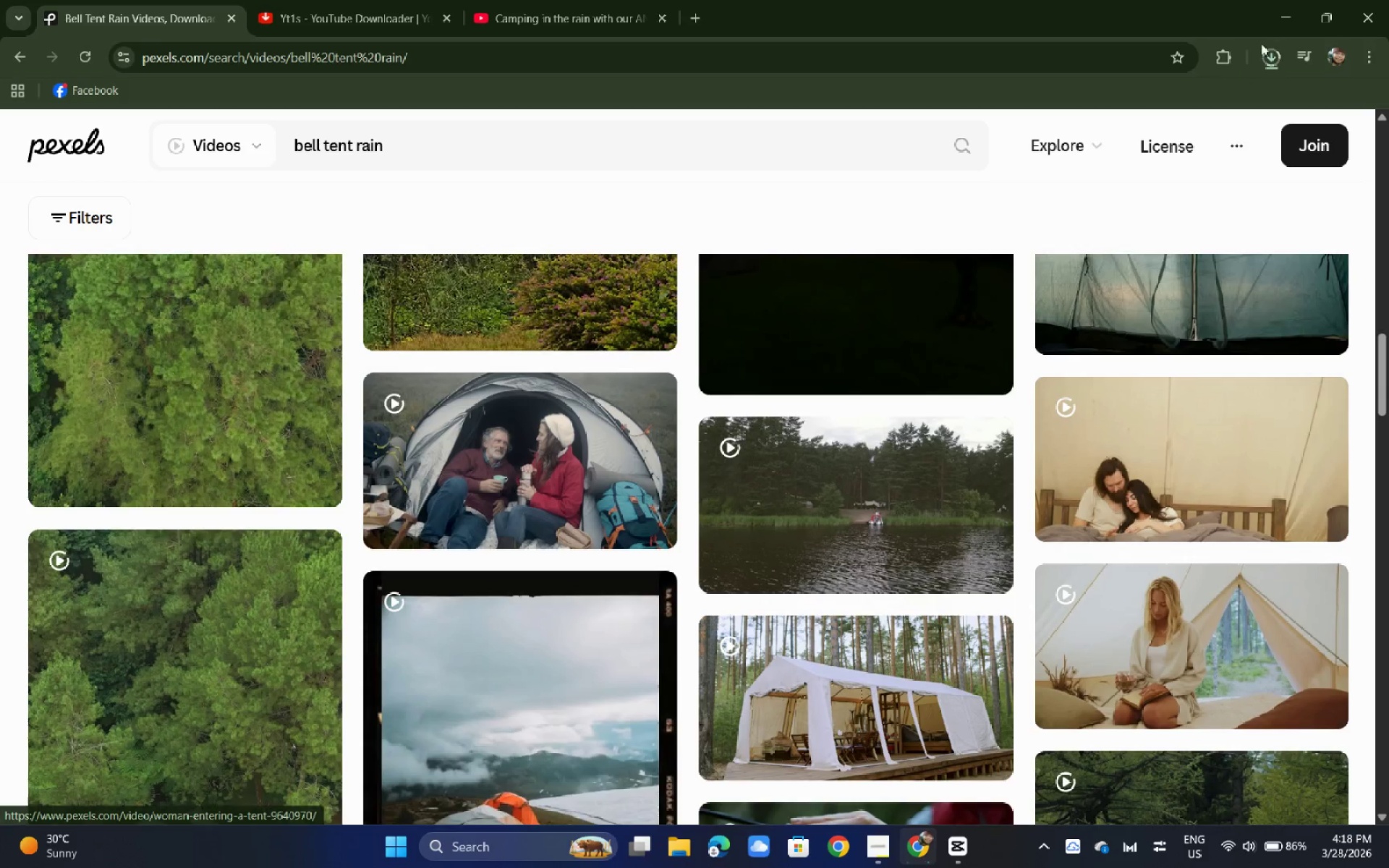 
left_click([1278, 49])
 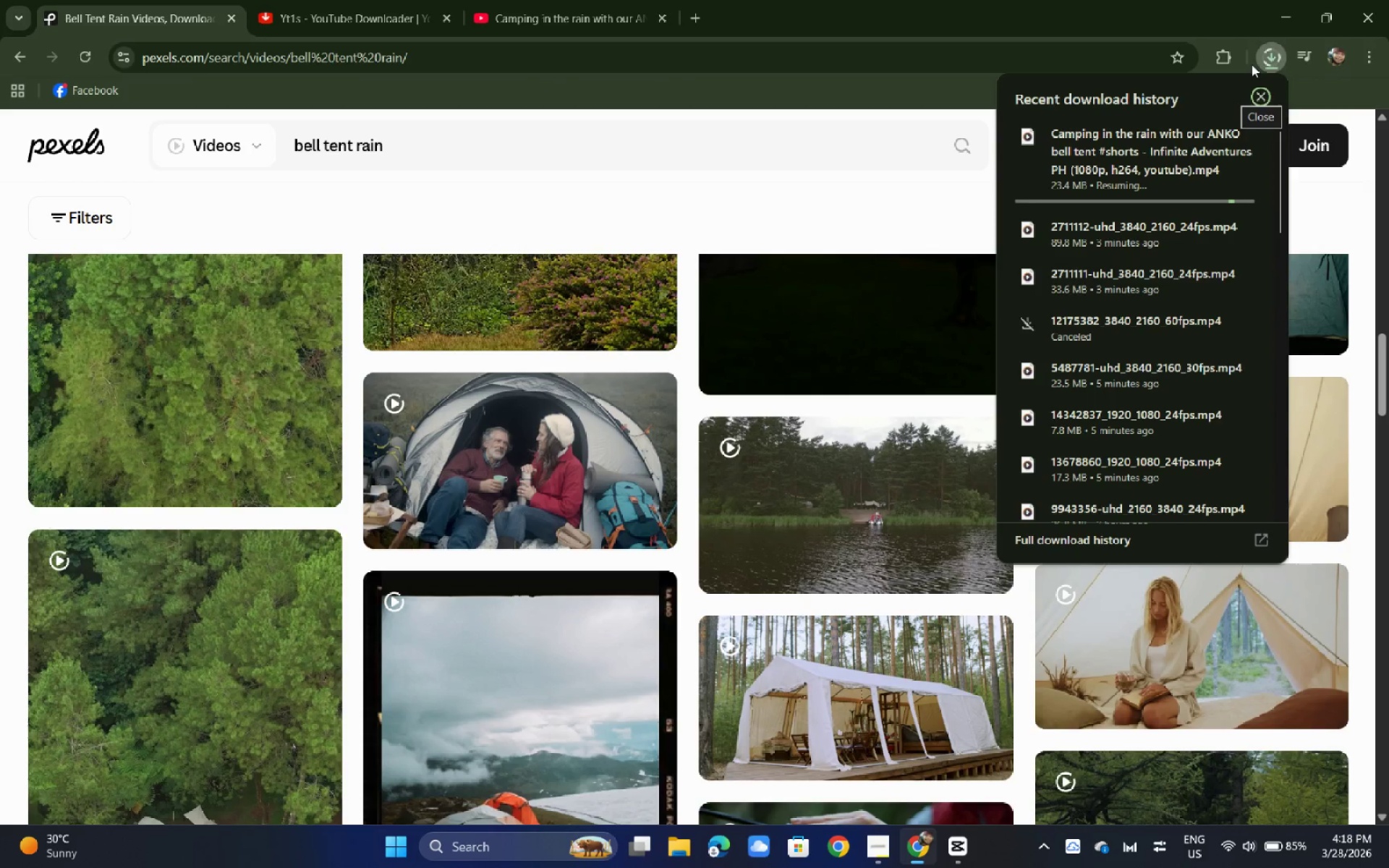 
wait(8.97)
 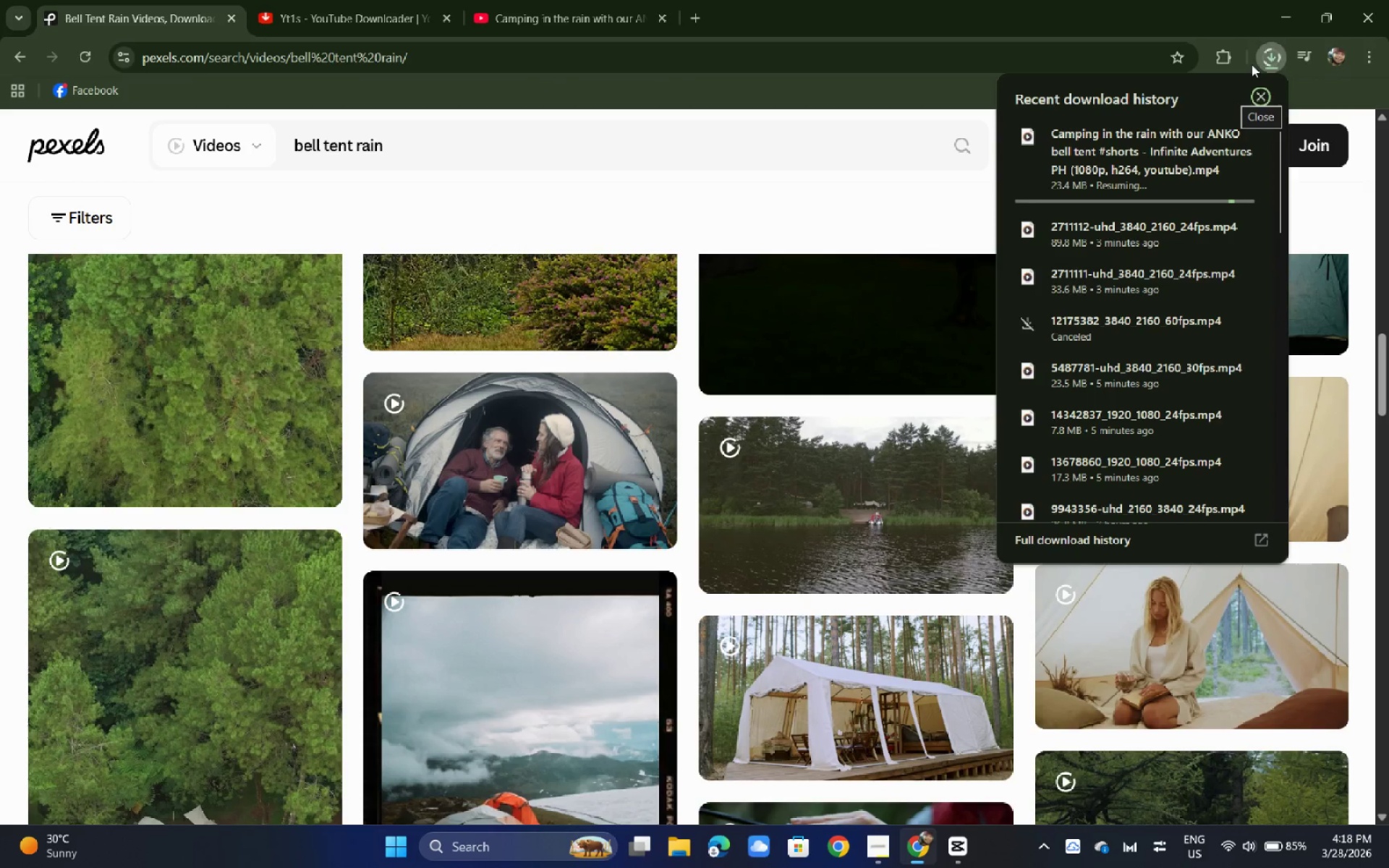 
left_click([1165, 151])
 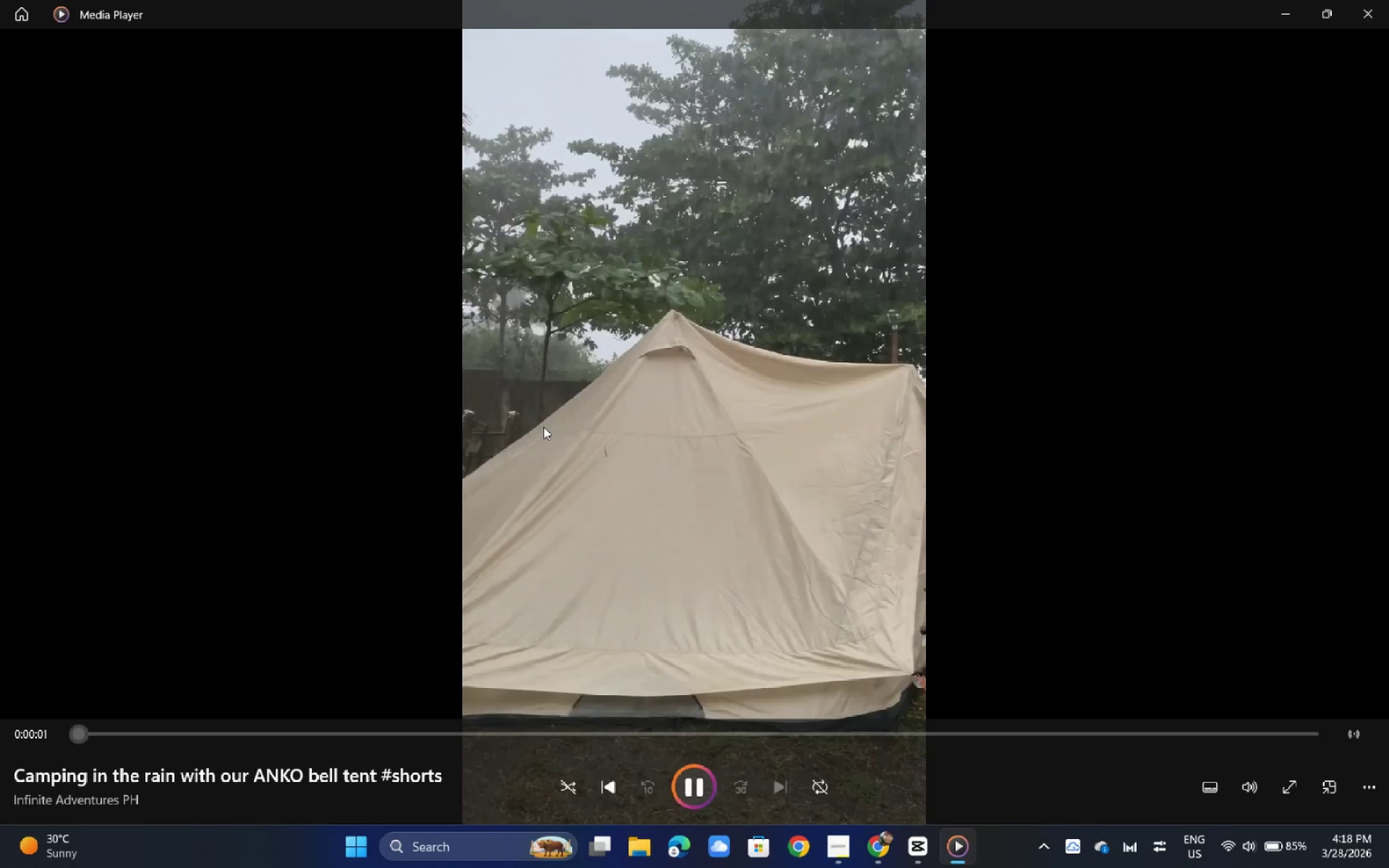 
wait(7.78)
 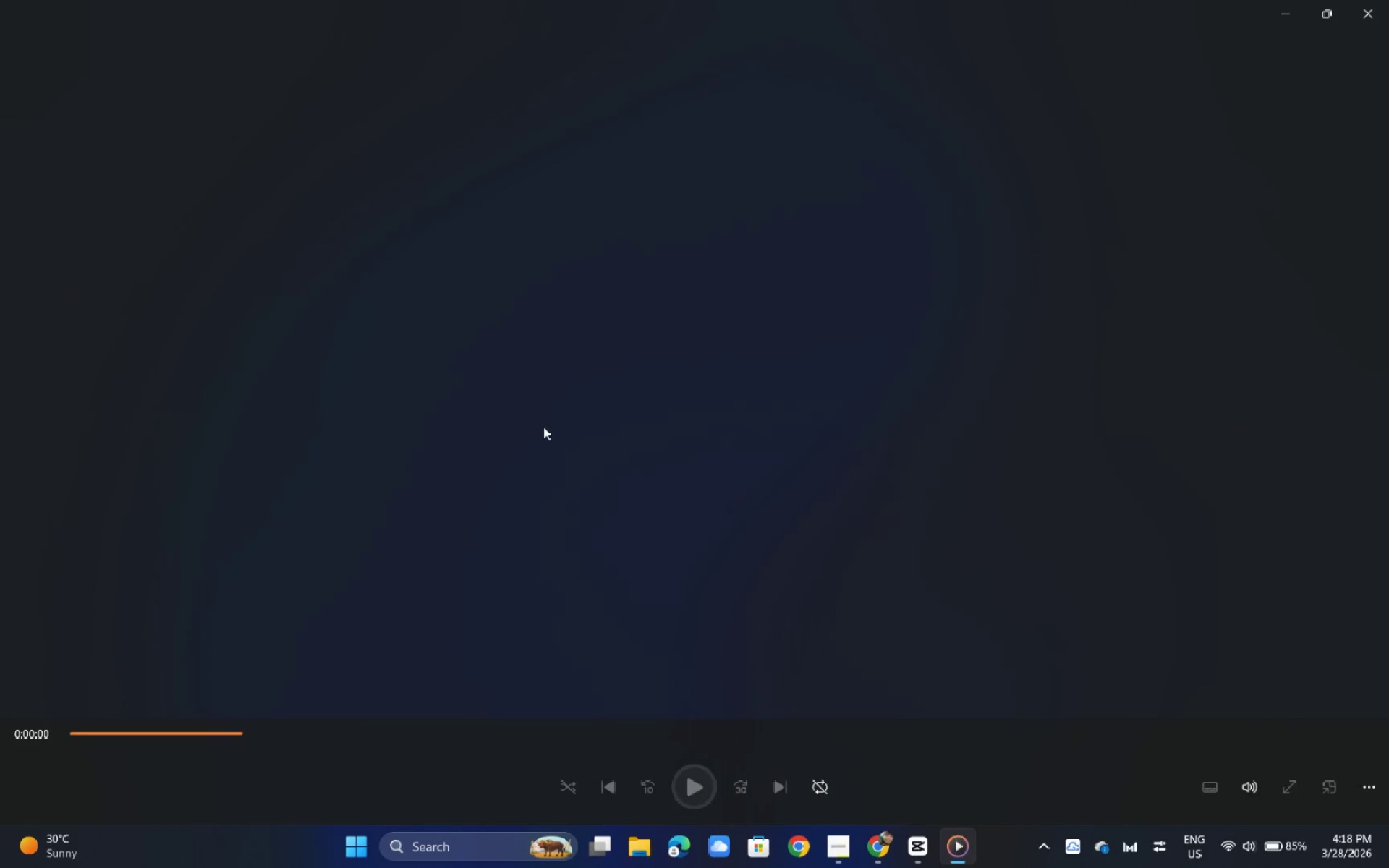 
left_click([1370, 17])
 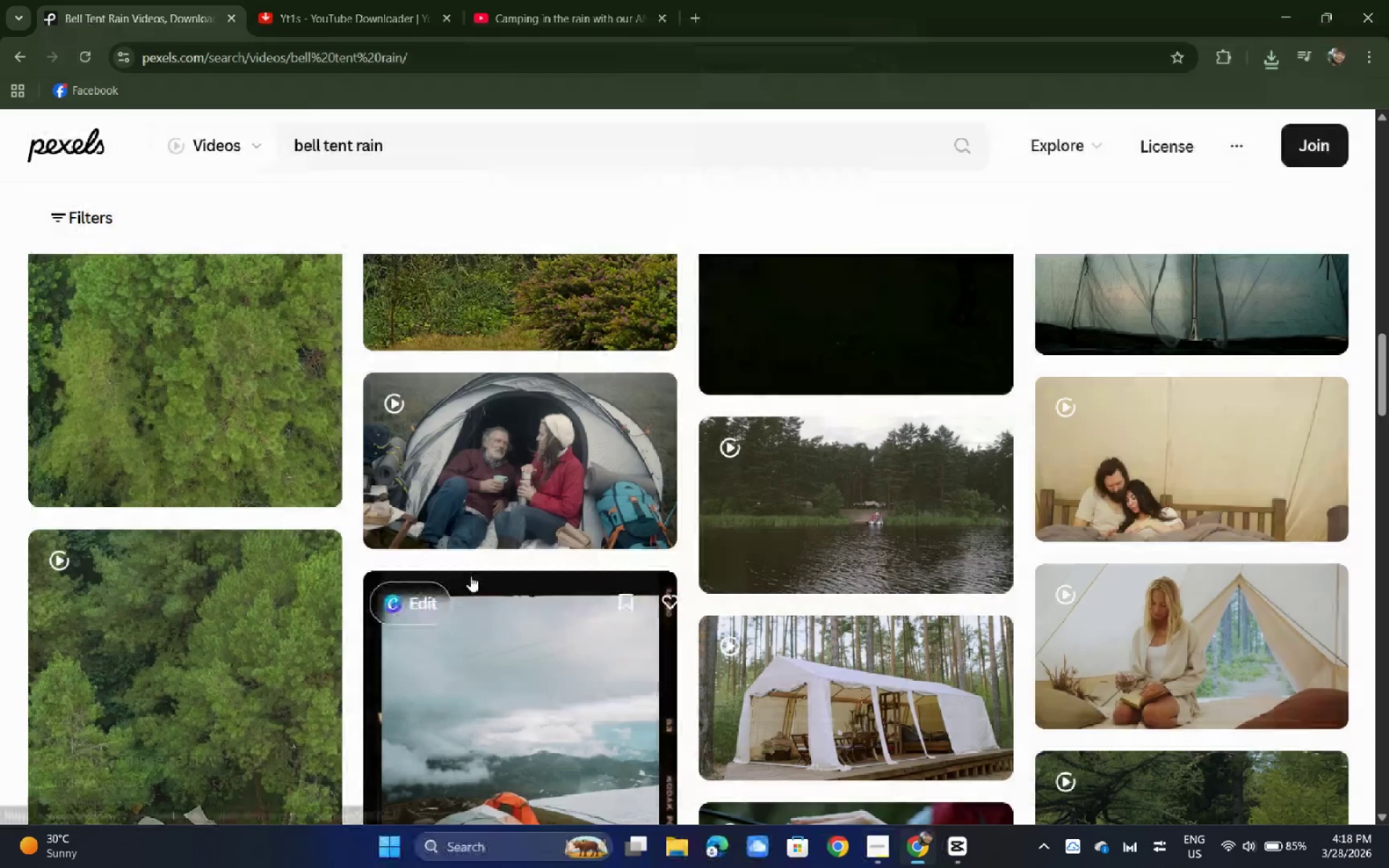 
scroll: coordinate [456, 567], scroll_direction: down, amount: 4.0
 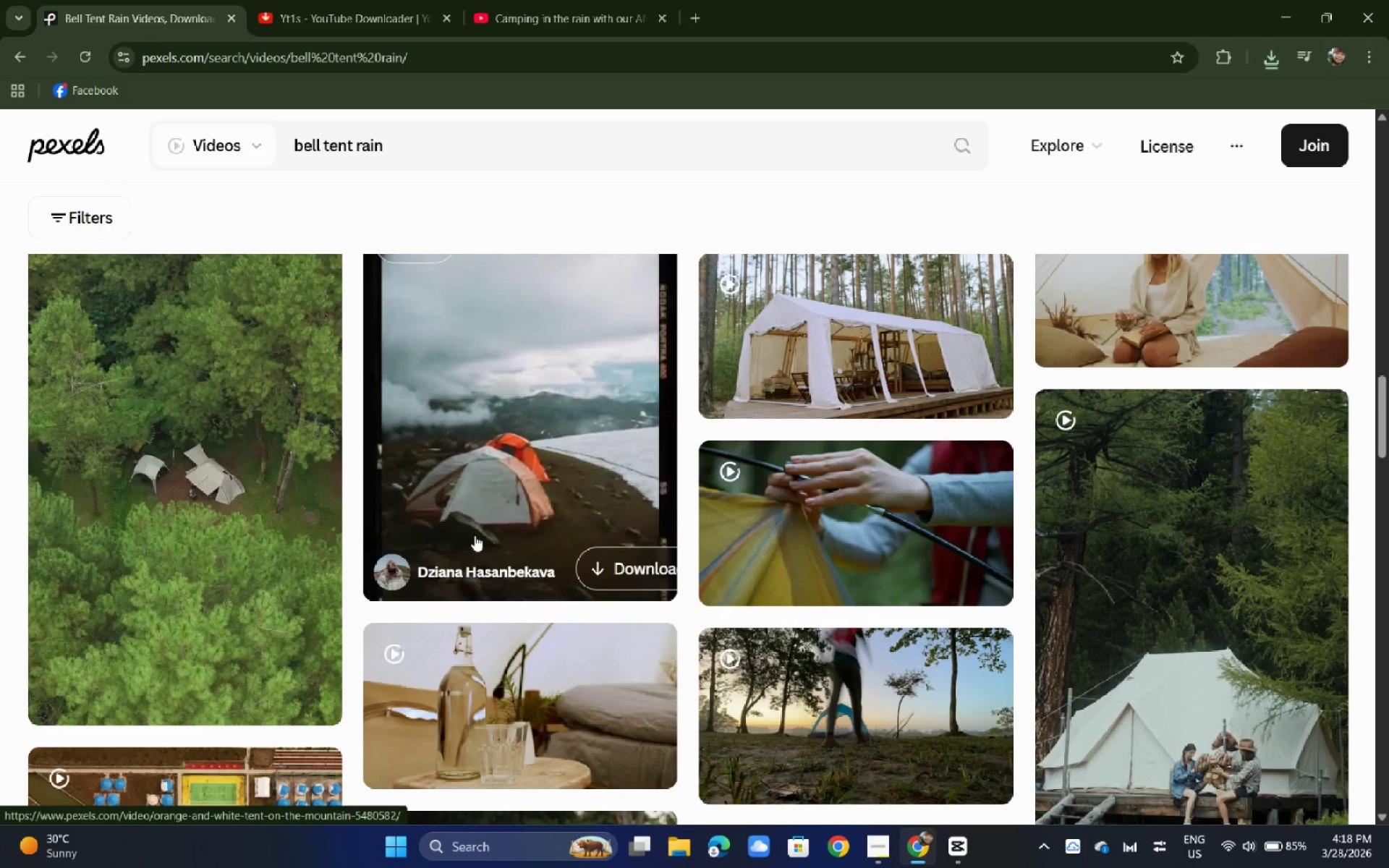 
scroll: coordinate [476, 523], scroll_direction: up, amount: 6.0
 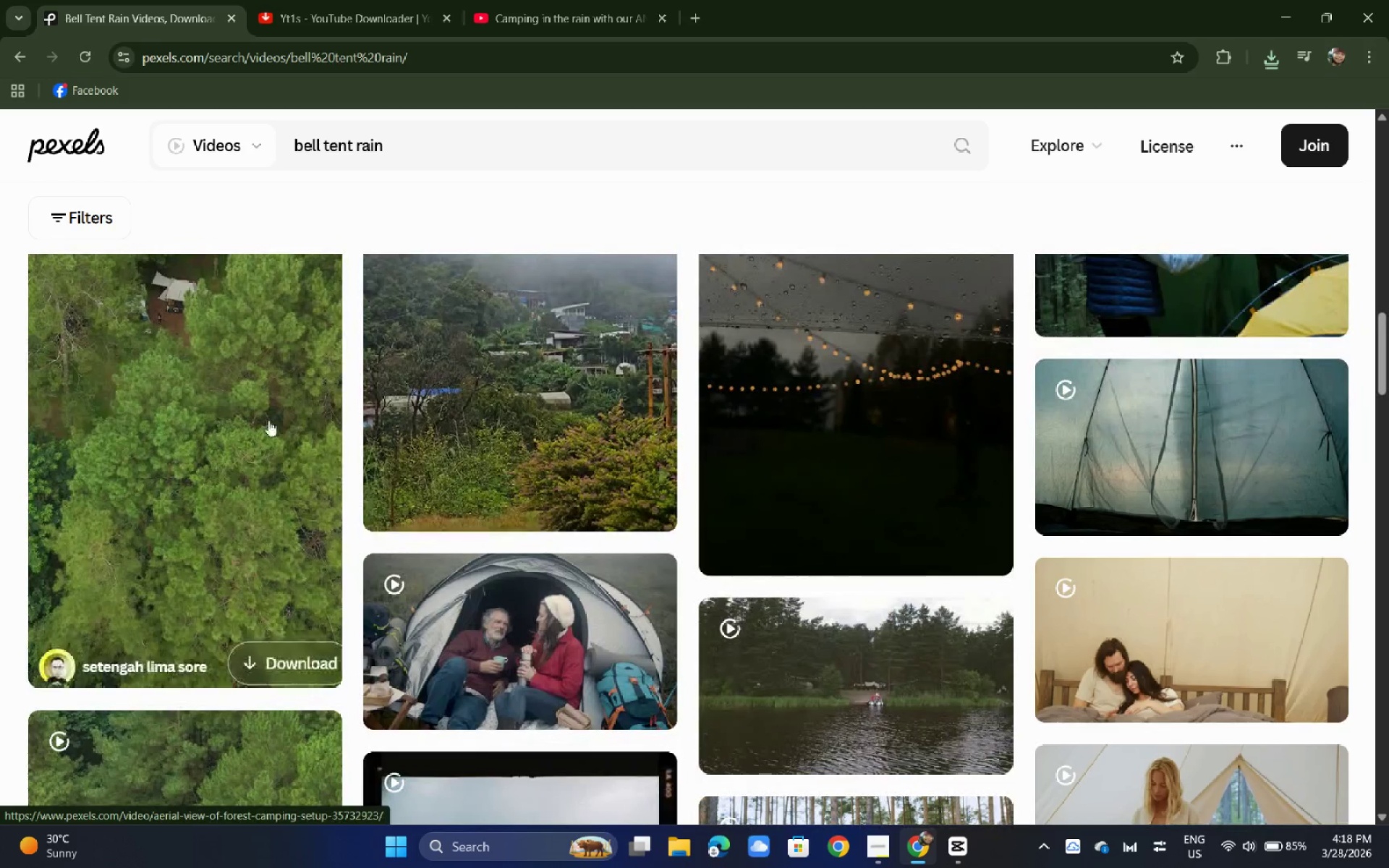 
left_click_drag(start_coordinate=[412, 161], to_coordinate=[61, 118])
 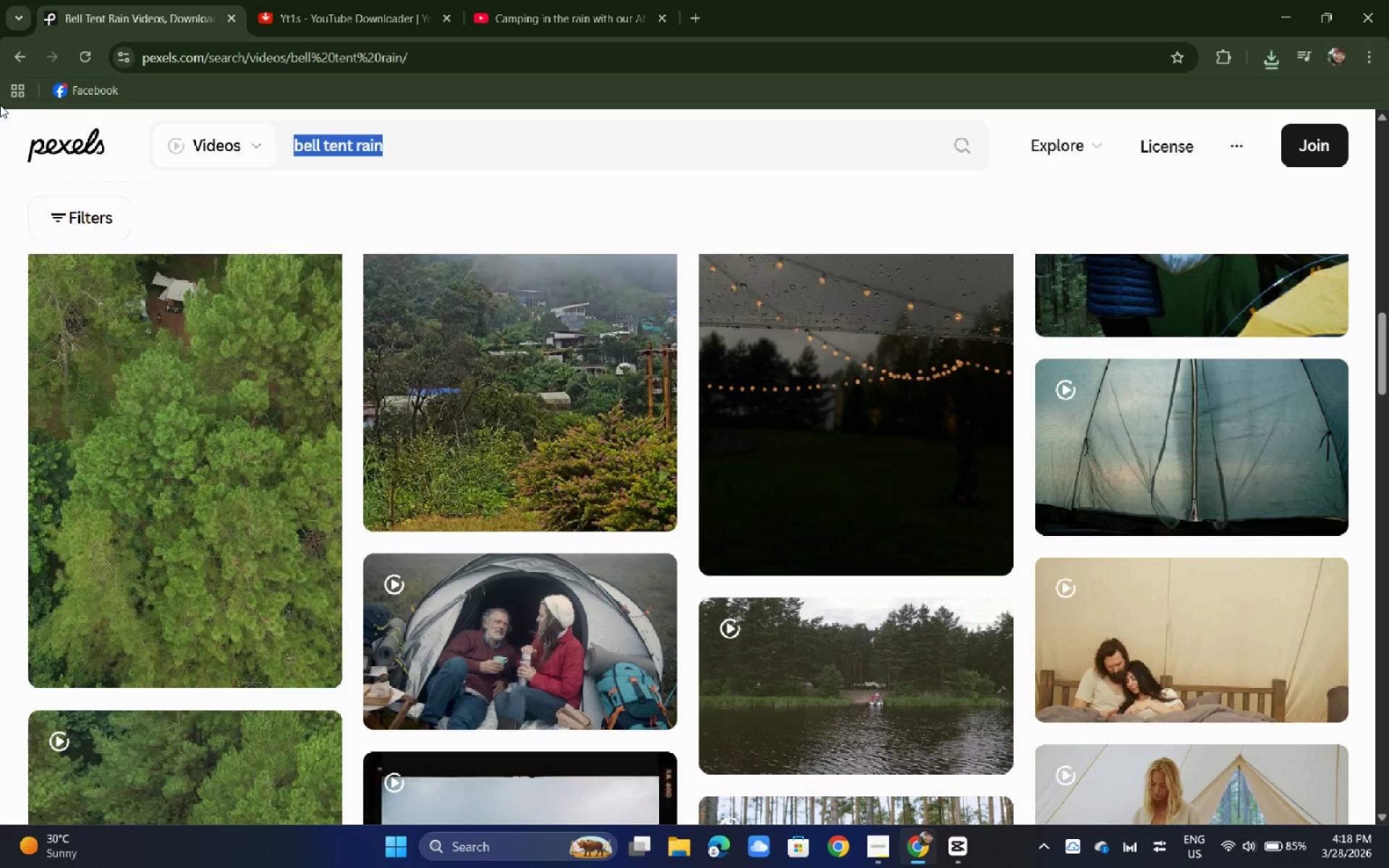 
type(canmva)
key(Backspace)
key(Backspace)
key(Backspace)
key(Backspace)
type(nvas text)
 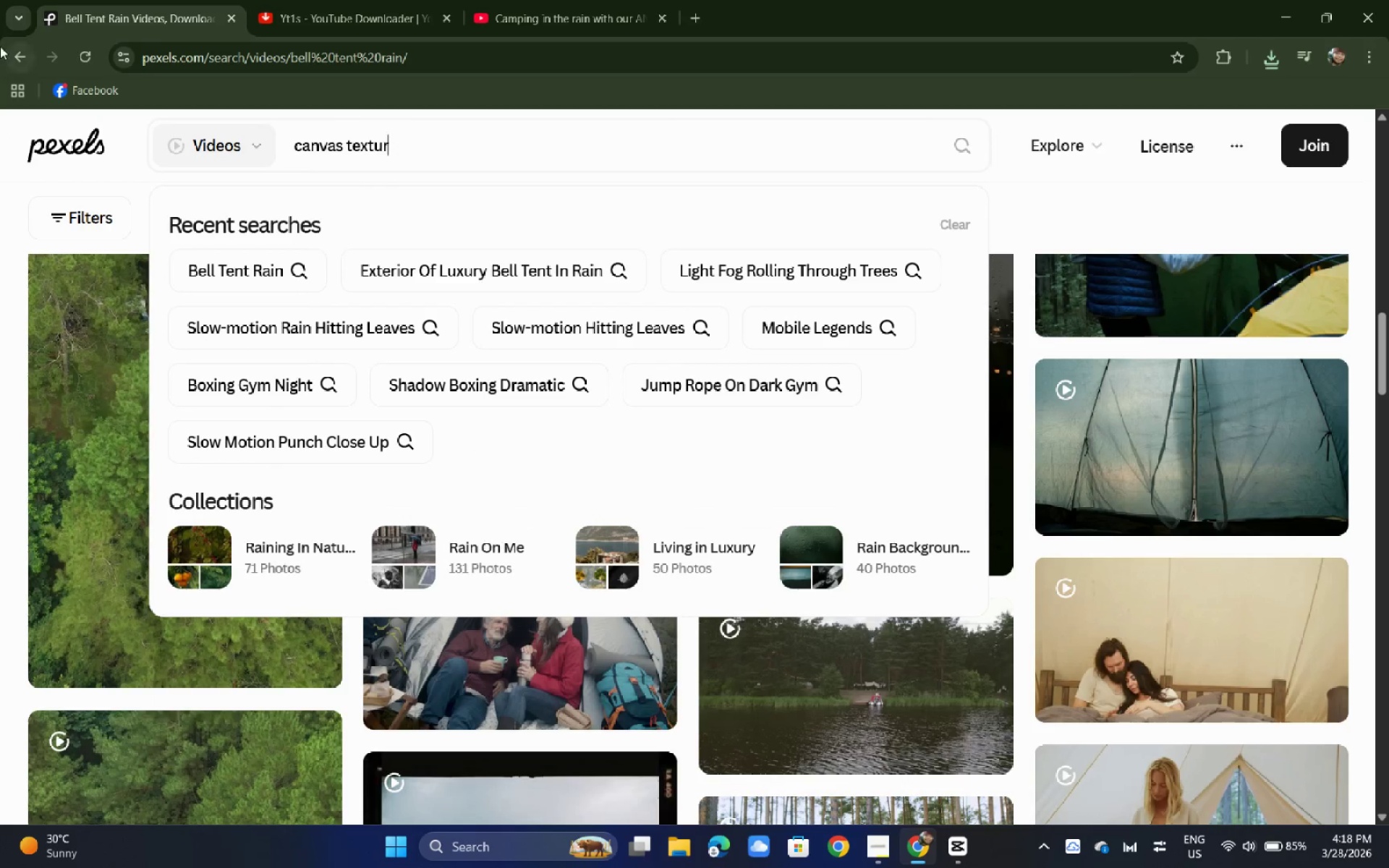 
type(ure witl d)
key(Backspace)
key(Backspace)
key(Backspace)
key(Backspace)
type(th droplets)
 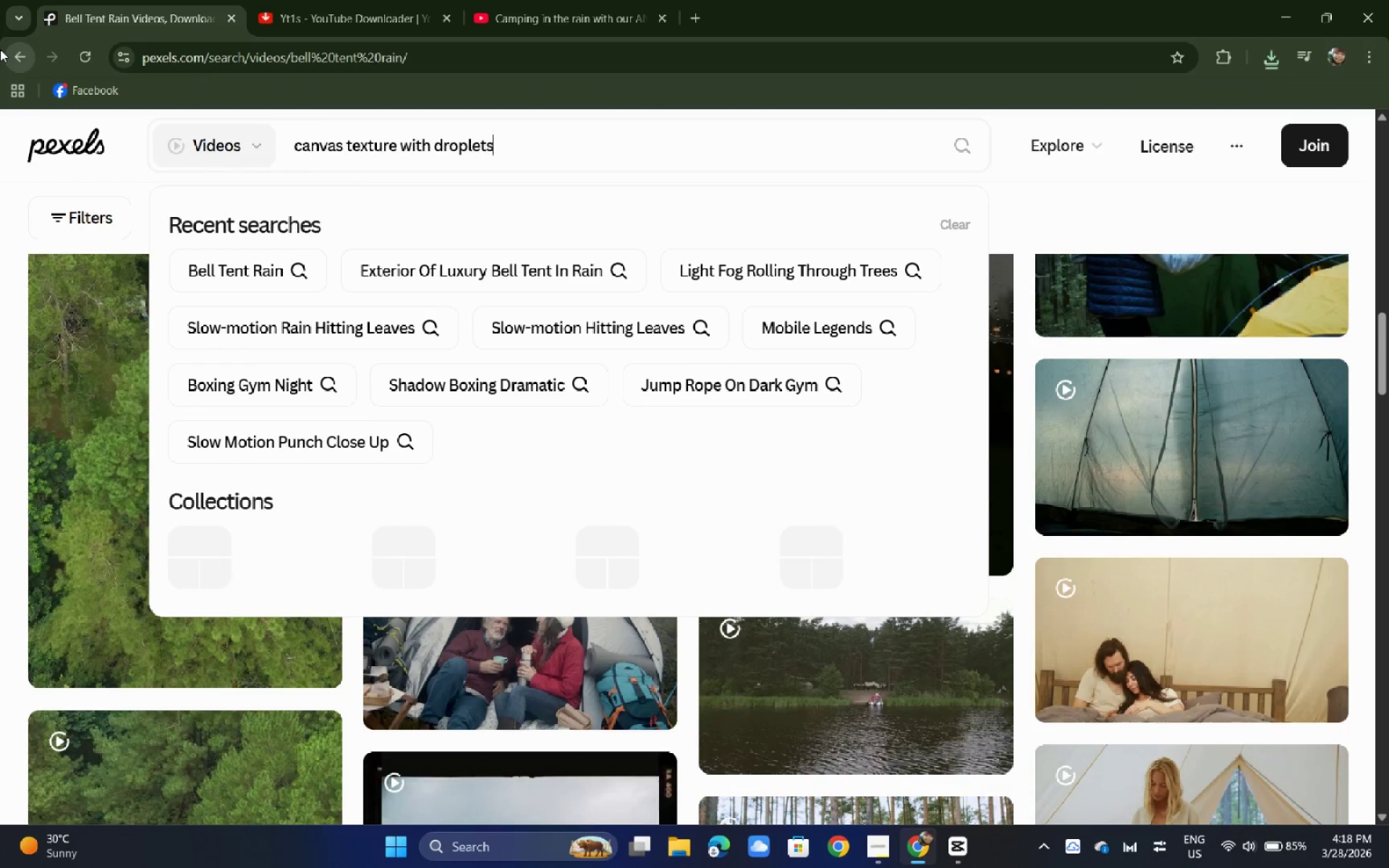 
key(Enter)
 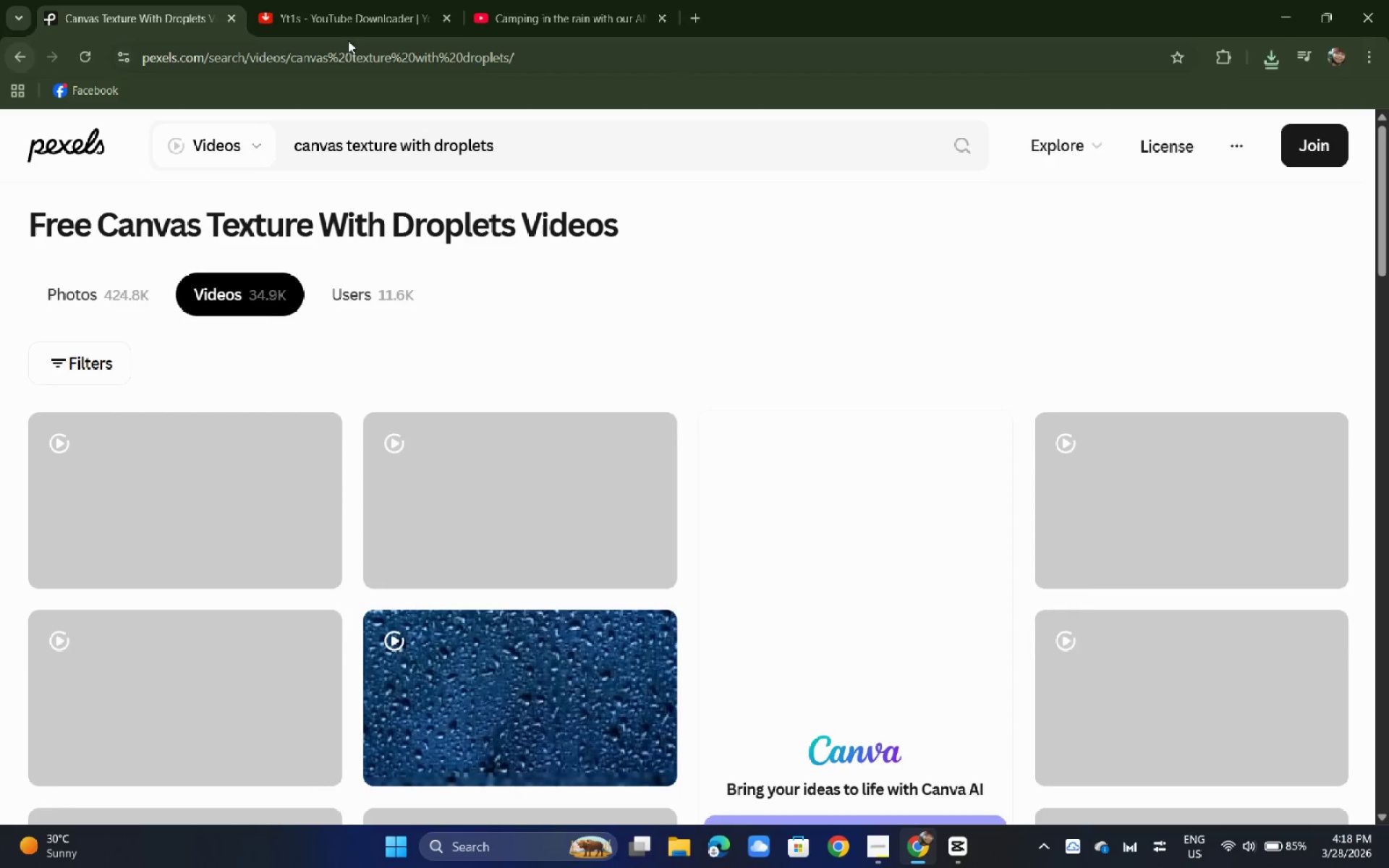 
left_click_drag(start_coordinate=[396, 151], to_coordinate=[248, 150])
 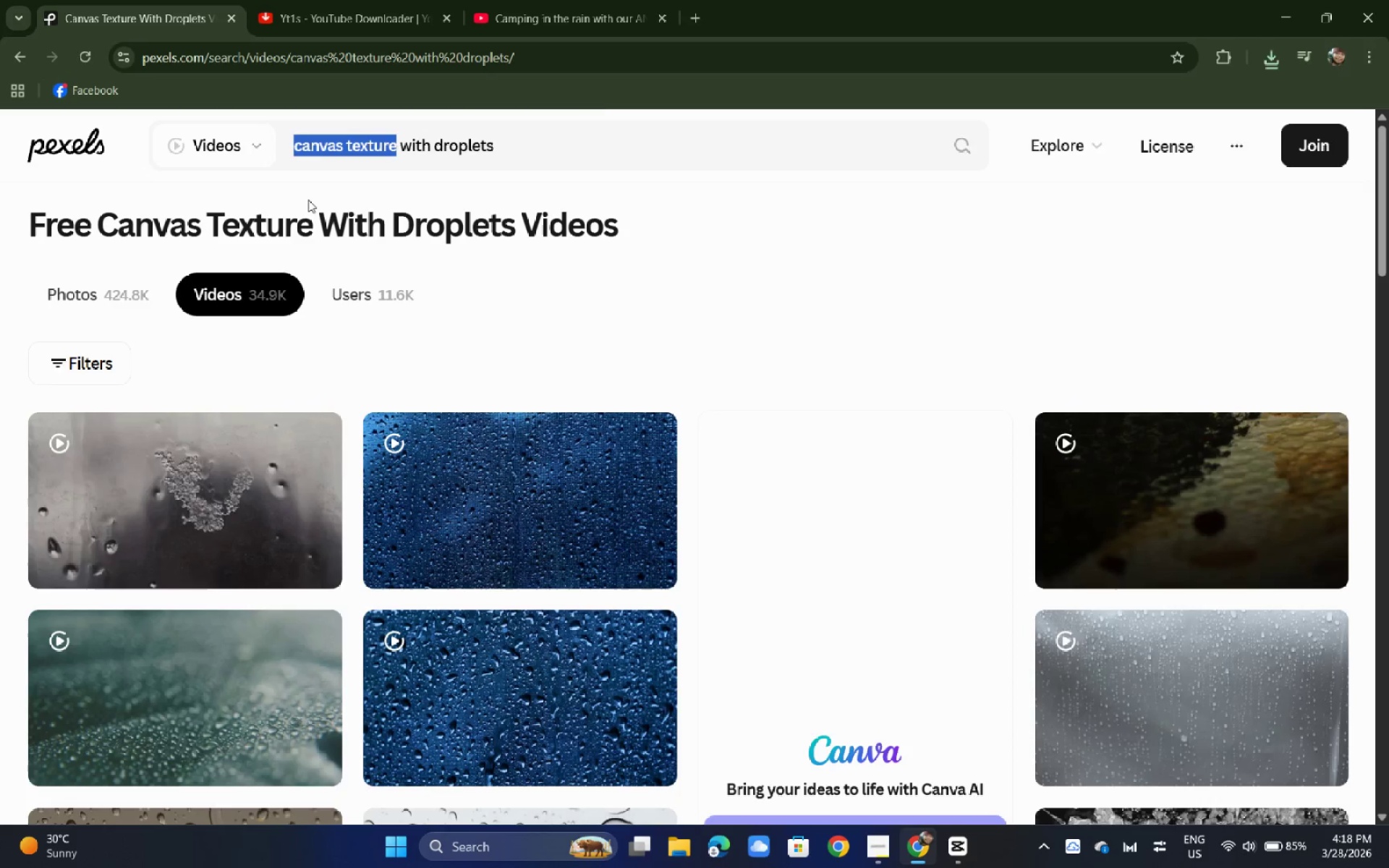 
key(Control+ControlLeft)
 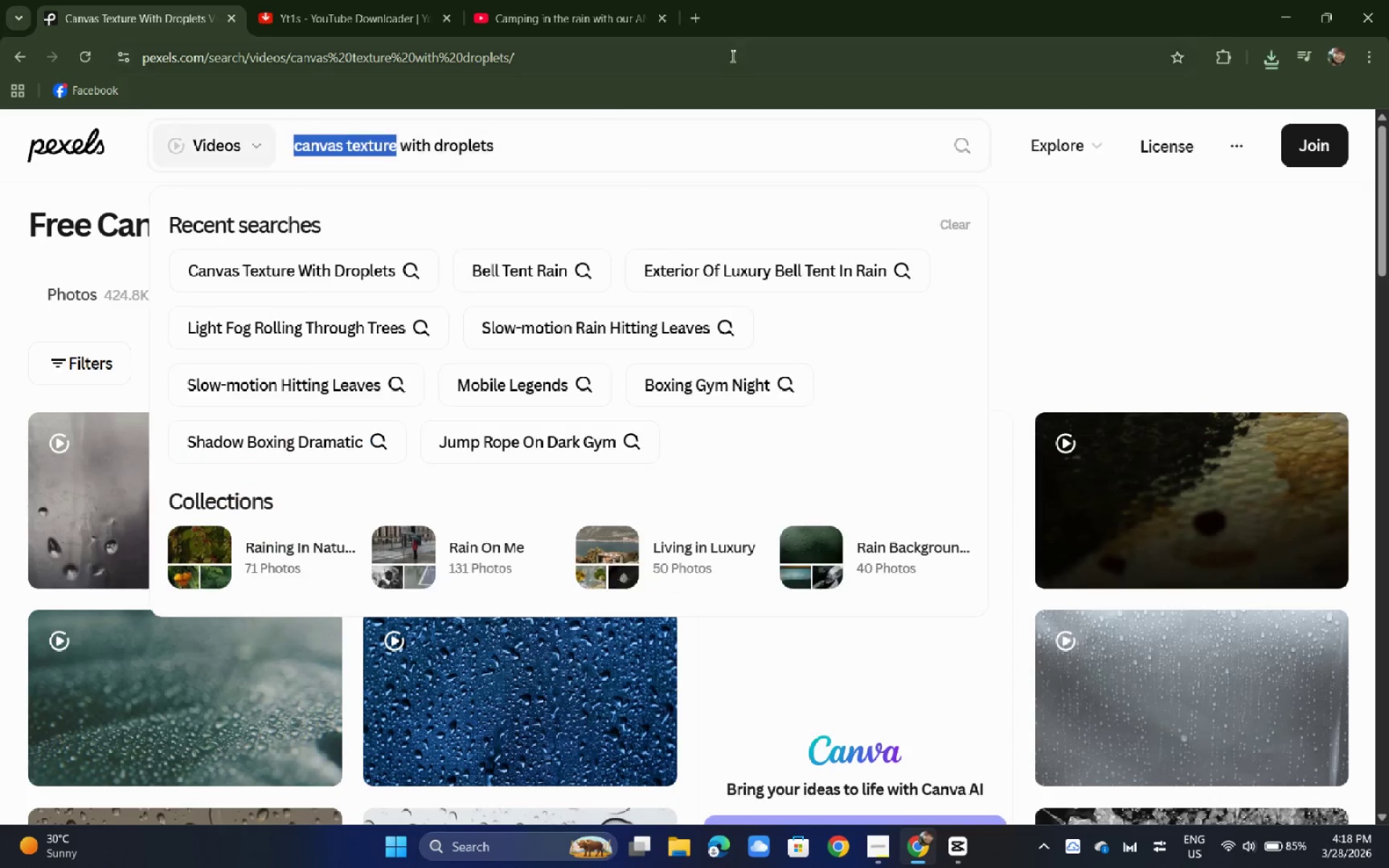 
key(Control+C)
 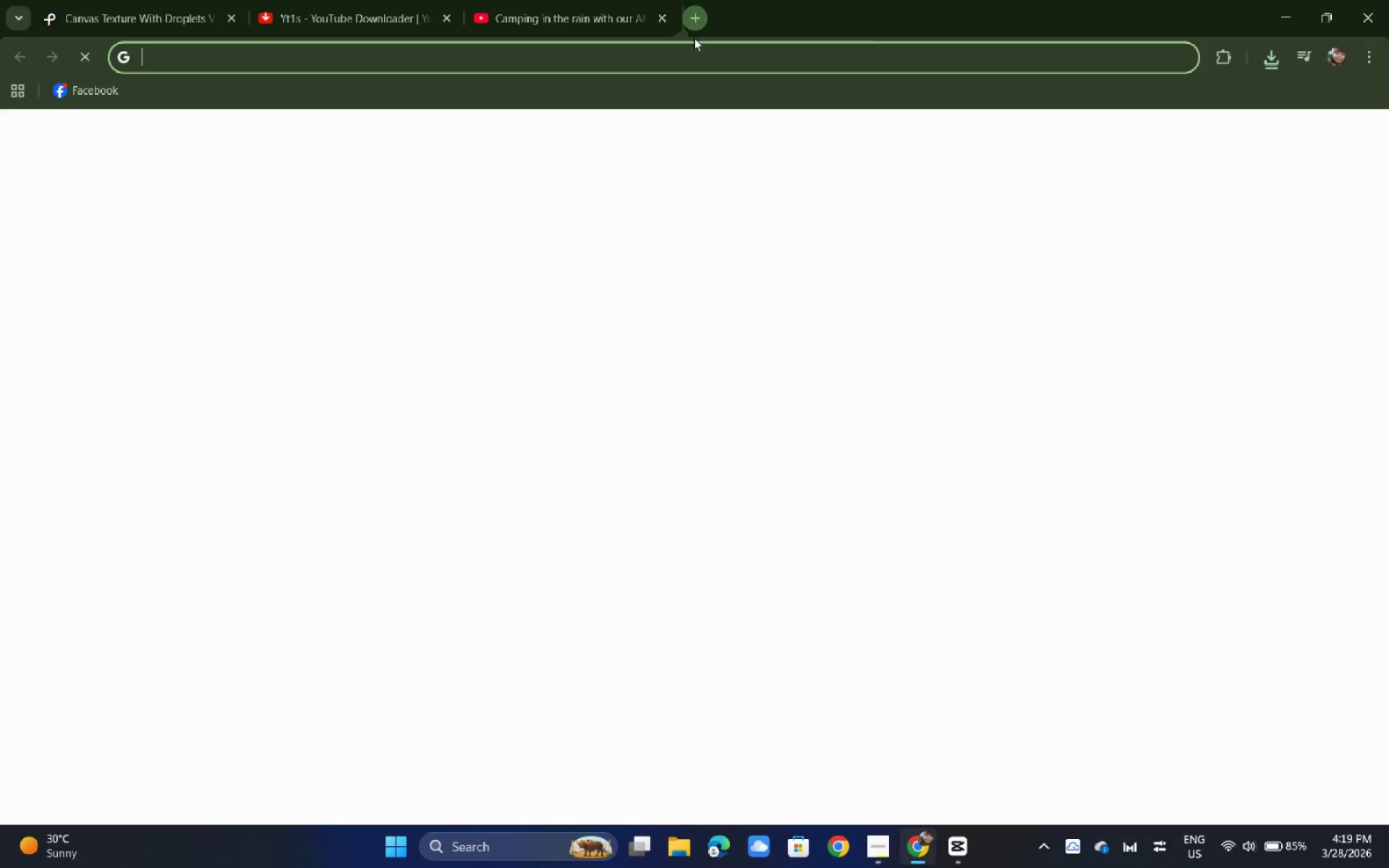 
key(Control+ControlLeft)
 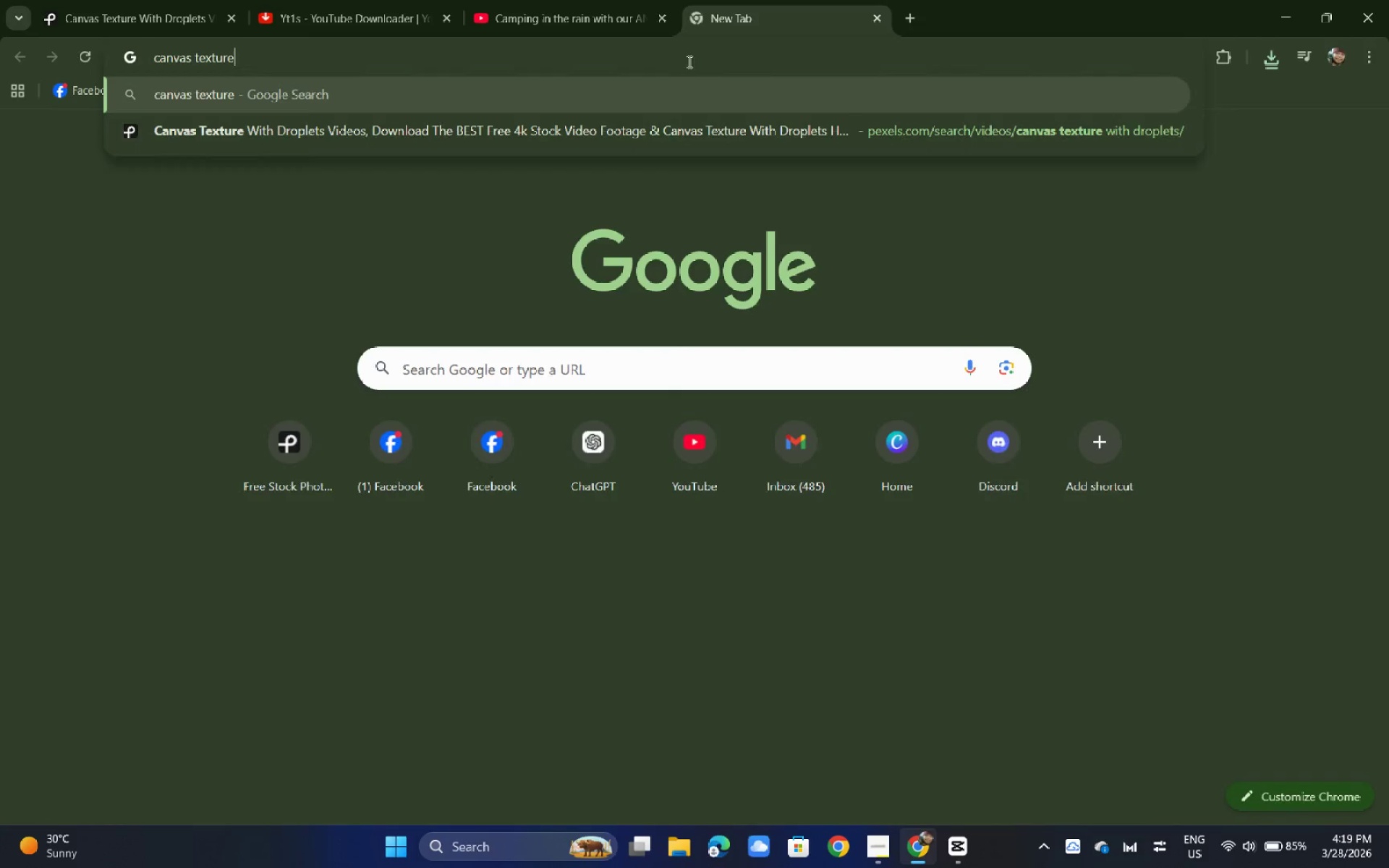 
key(Control+V)
 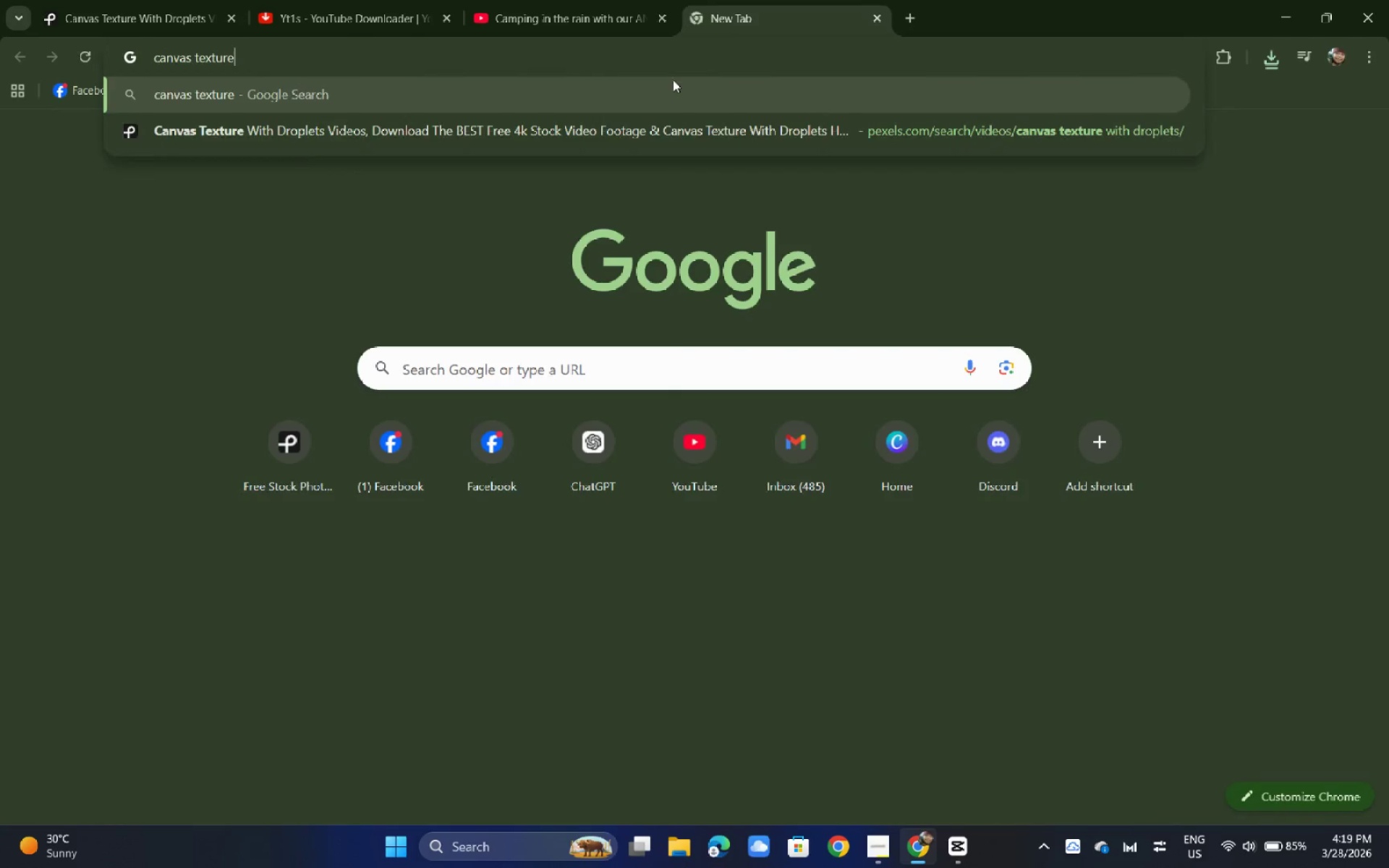 
key(Enter)
 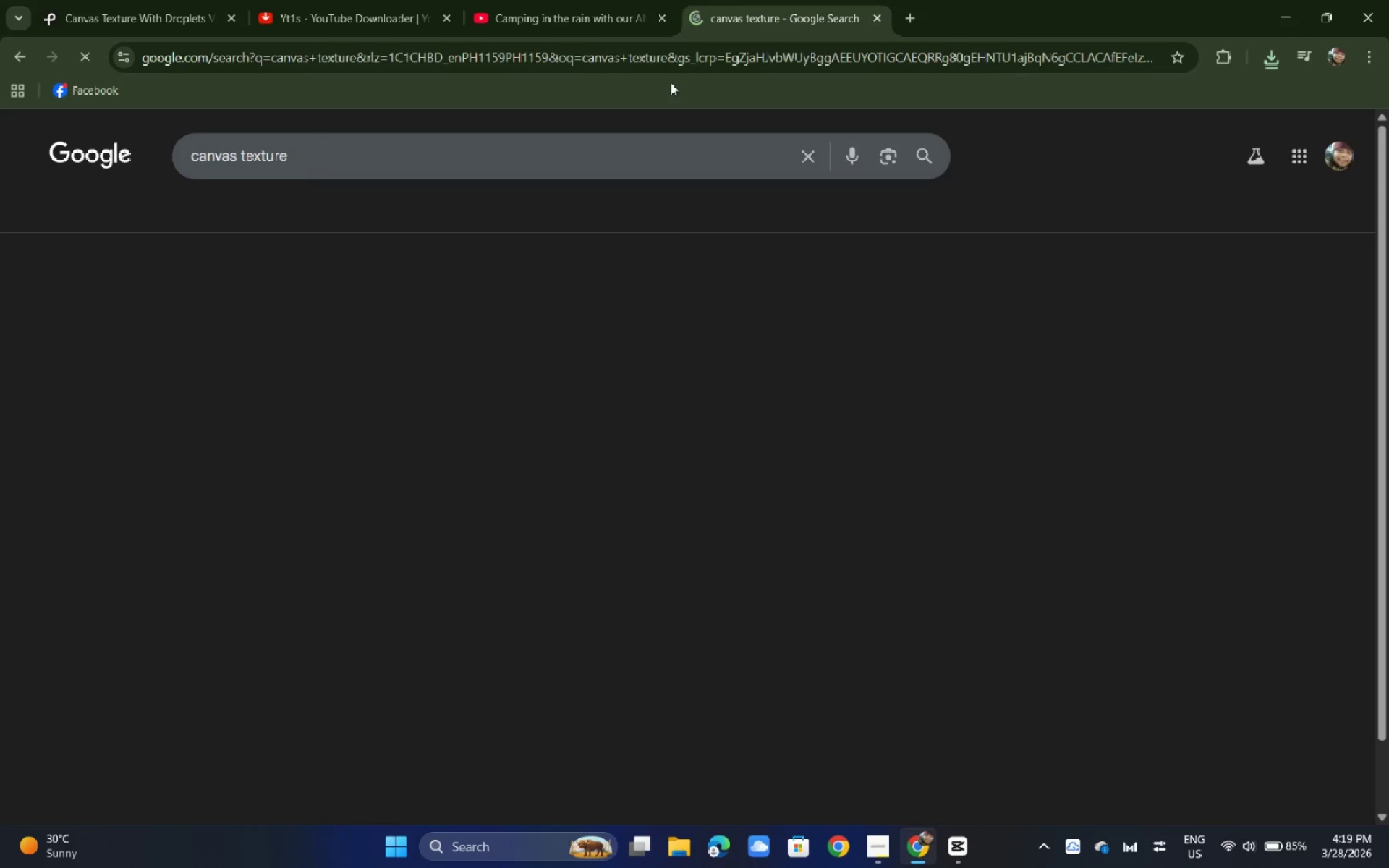 
key(Alt+AltLeft)
 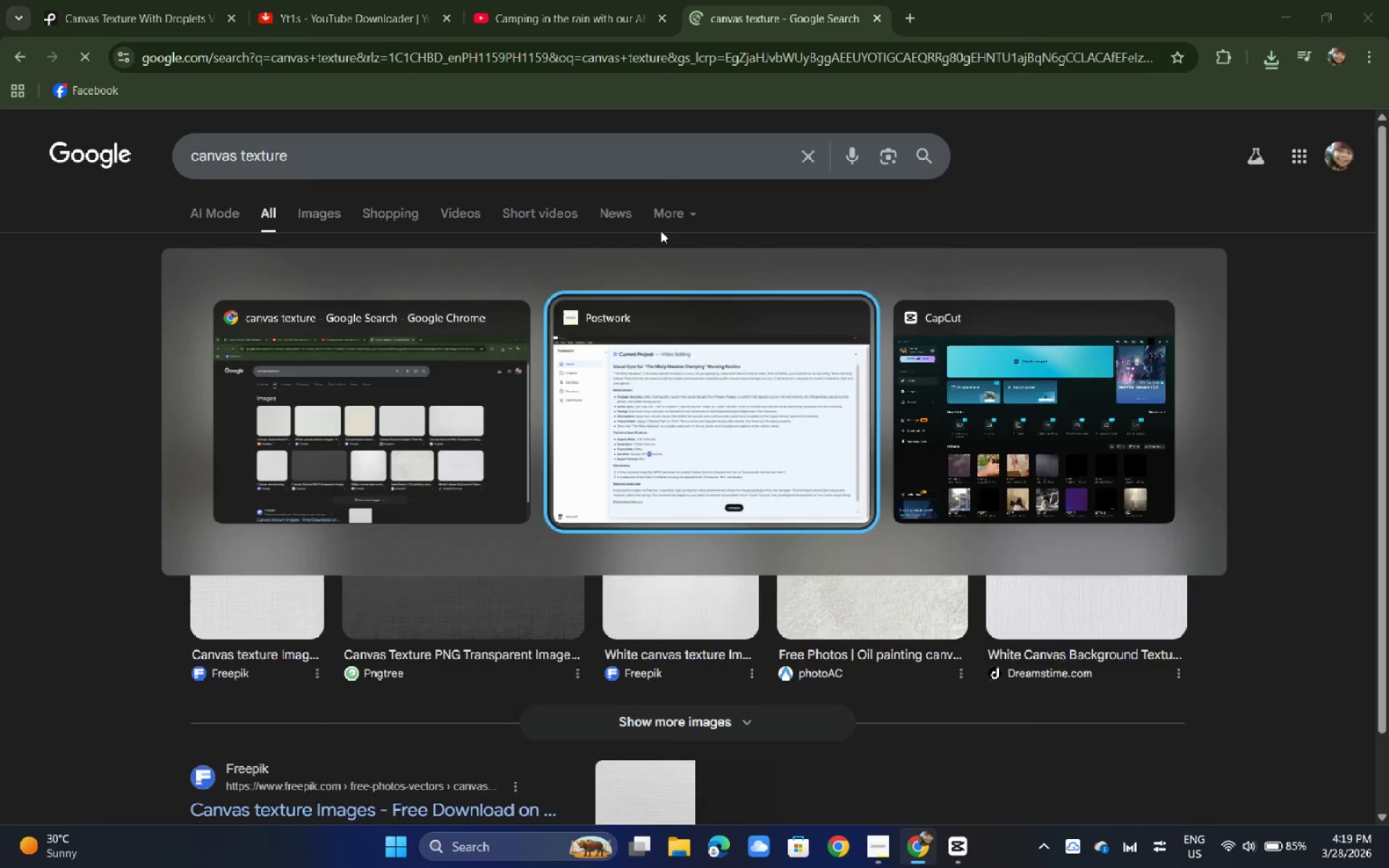 
key(Alt+Tab)